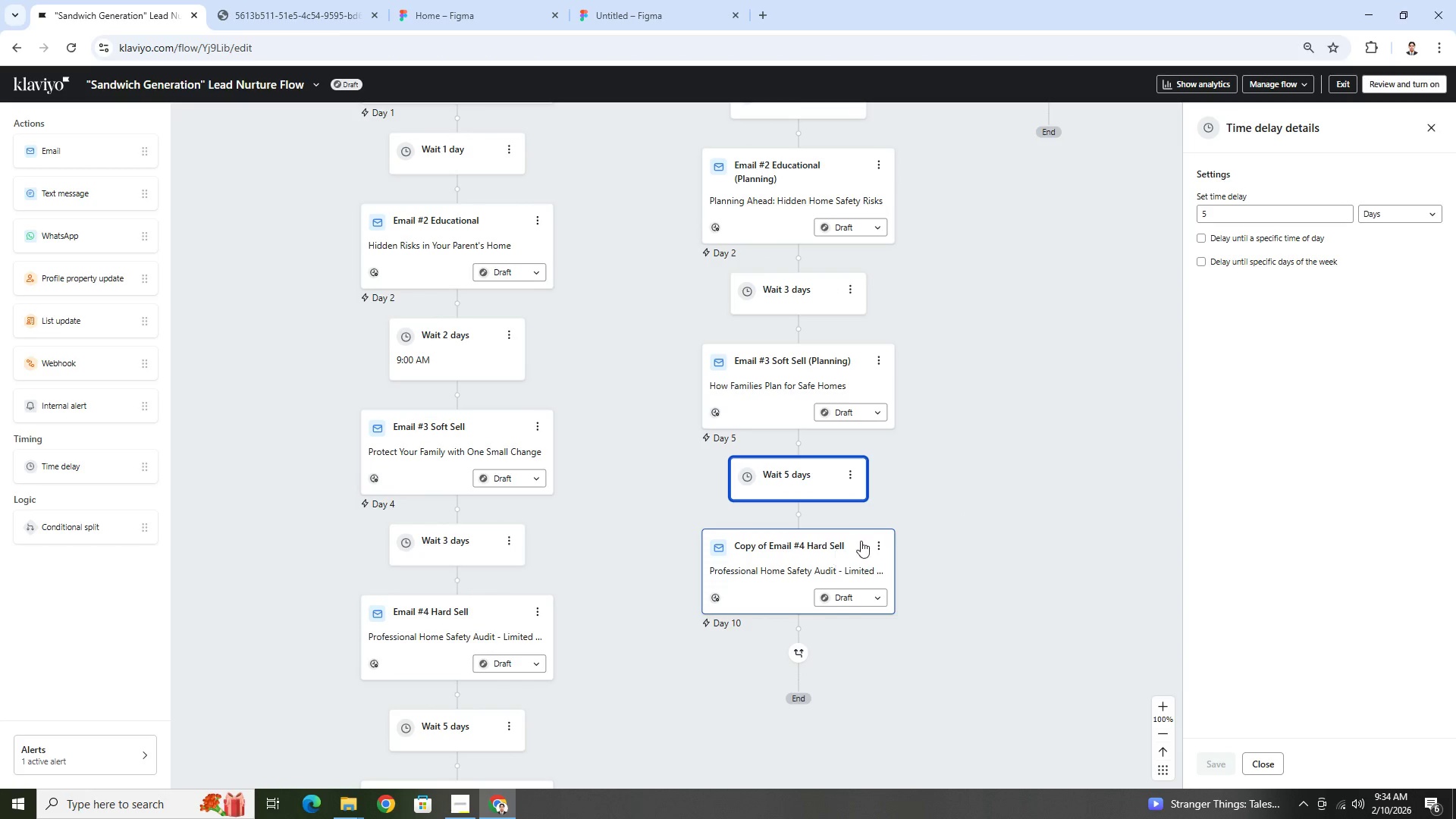 
left_click_drag(start_coordinate=[979, 414], to_coordinate=[995, 570])
 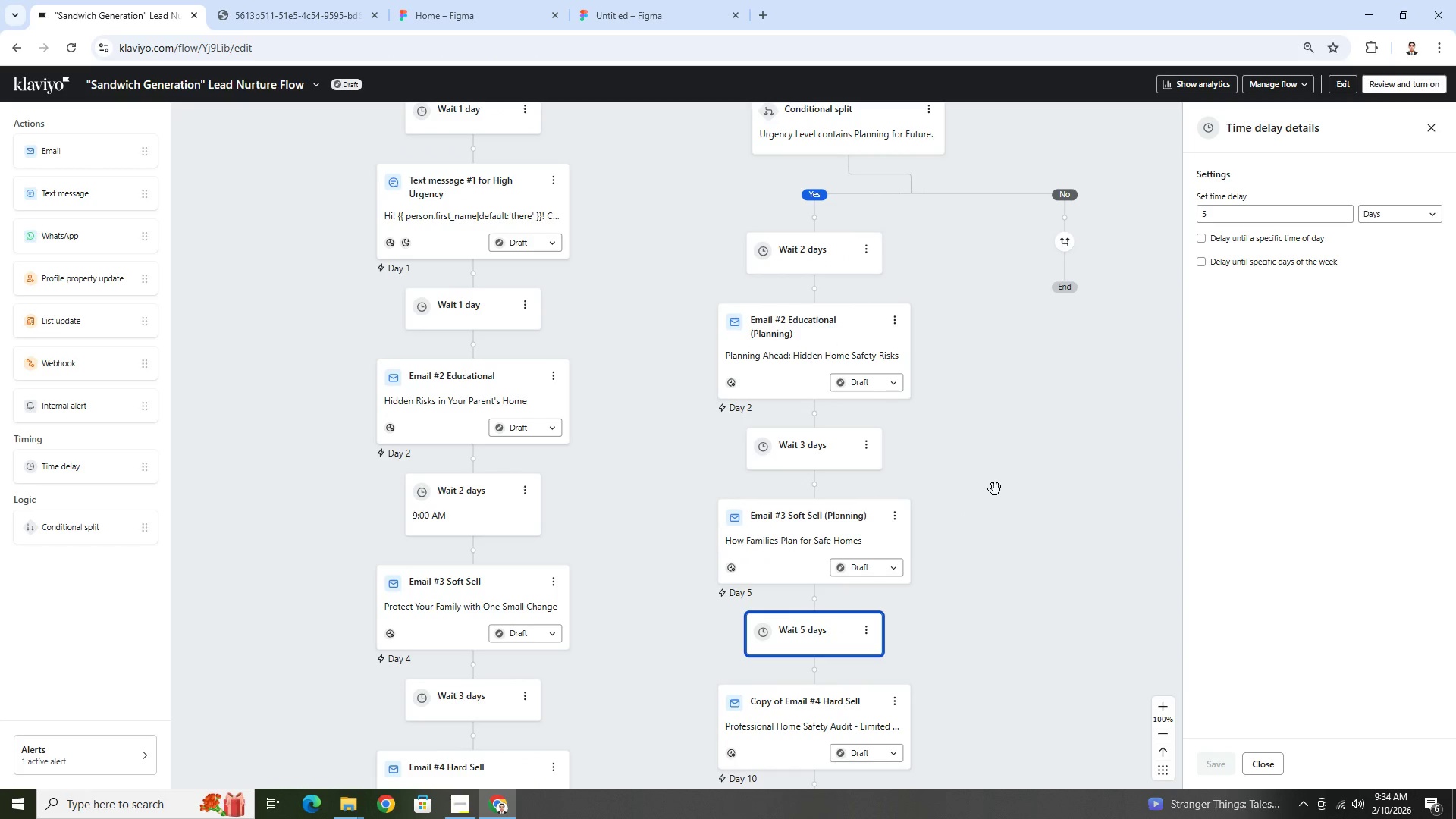 
scroll: coordinate [995, 489], scroll_direction: down, amount: 4.0
 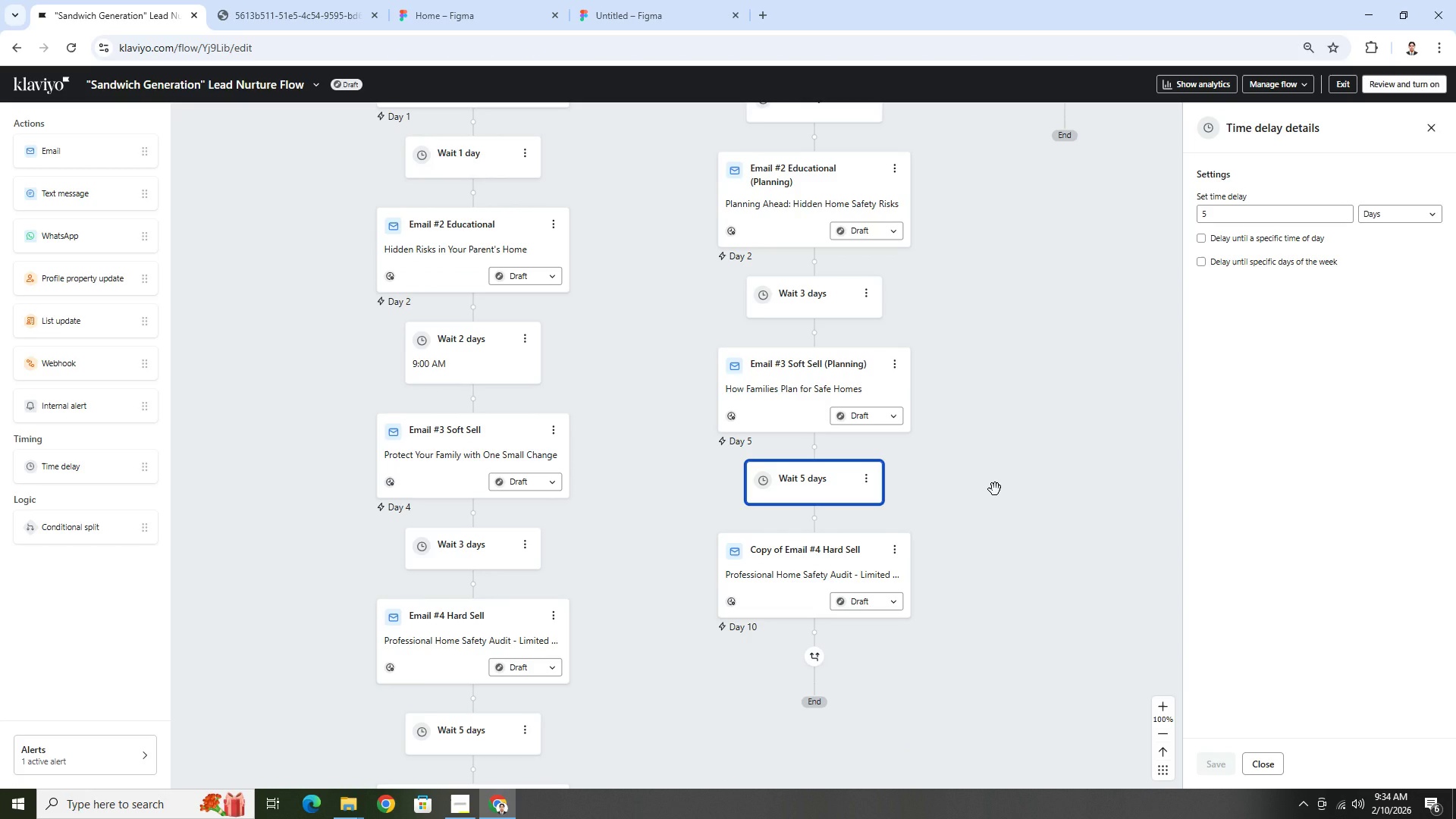 
hold_key(key=ControlLeft, duration=1.5)
scroll: coordinate [1002, 479], scroll_direction: down, amount: 7.0
 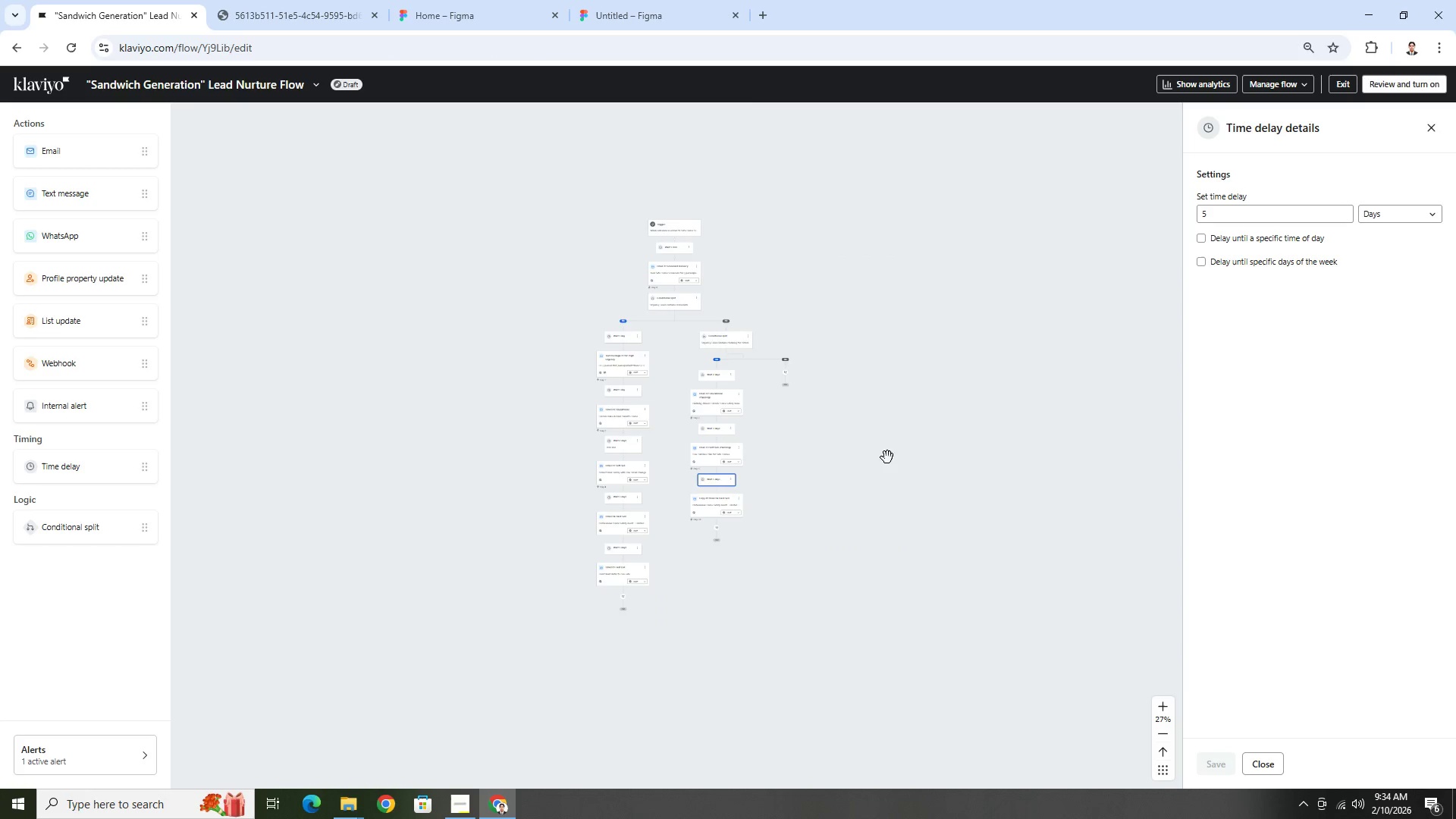 
key(Control+ControlLeft)
 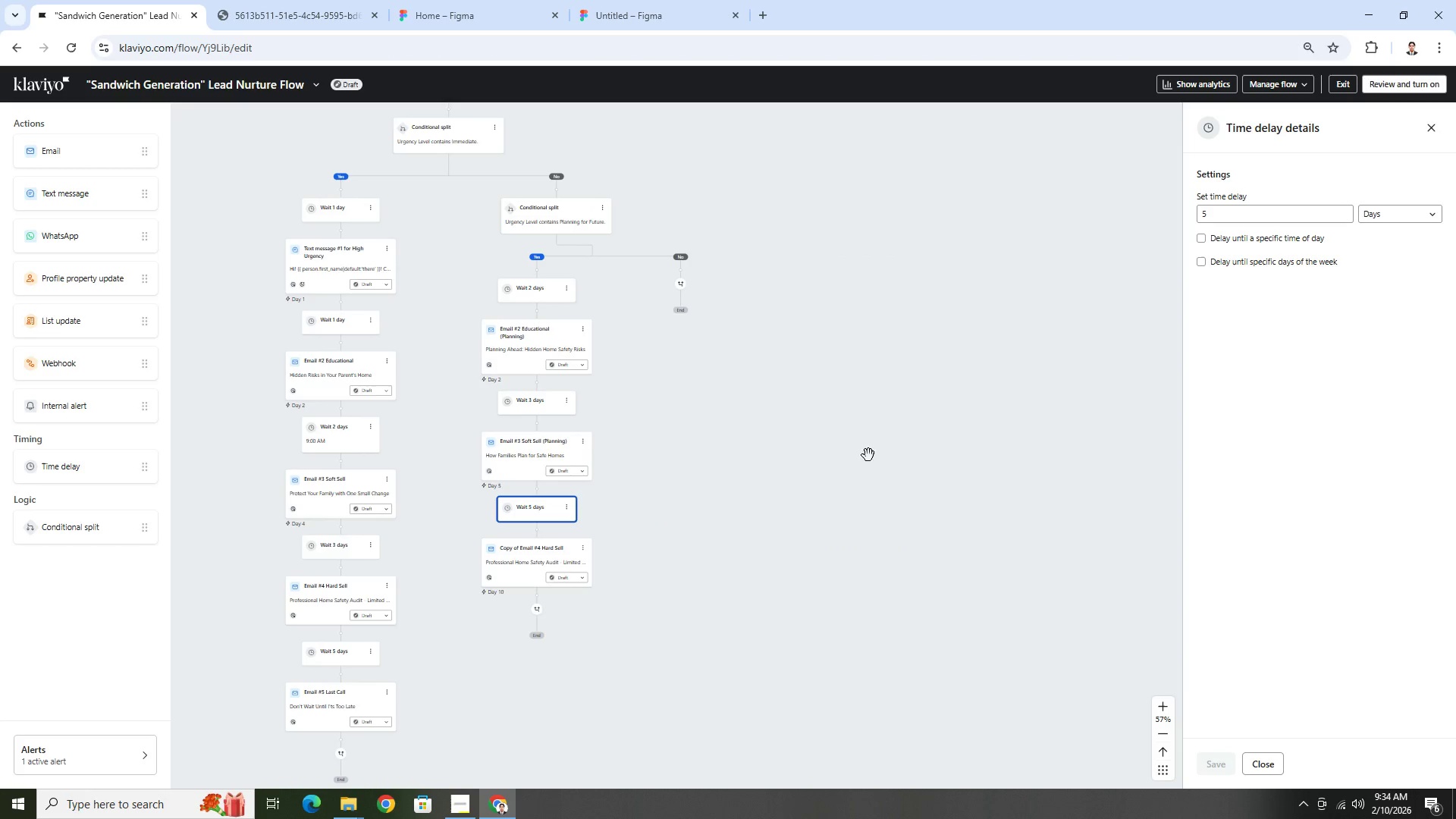 
scroll: coordinate [881, 453], scroll_direction: up, amount: 4.0
 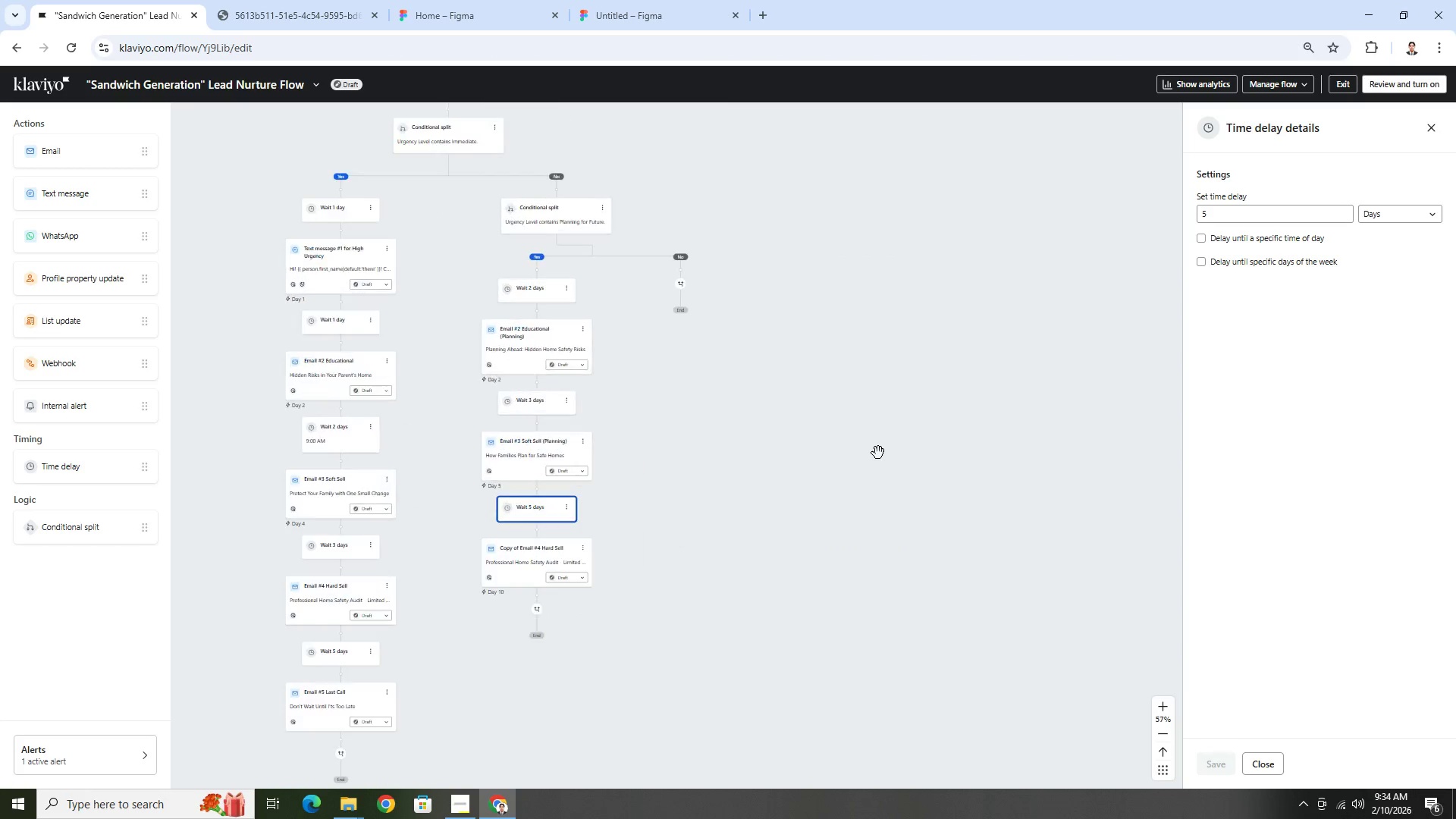 
key(Control+ControlLeft)
 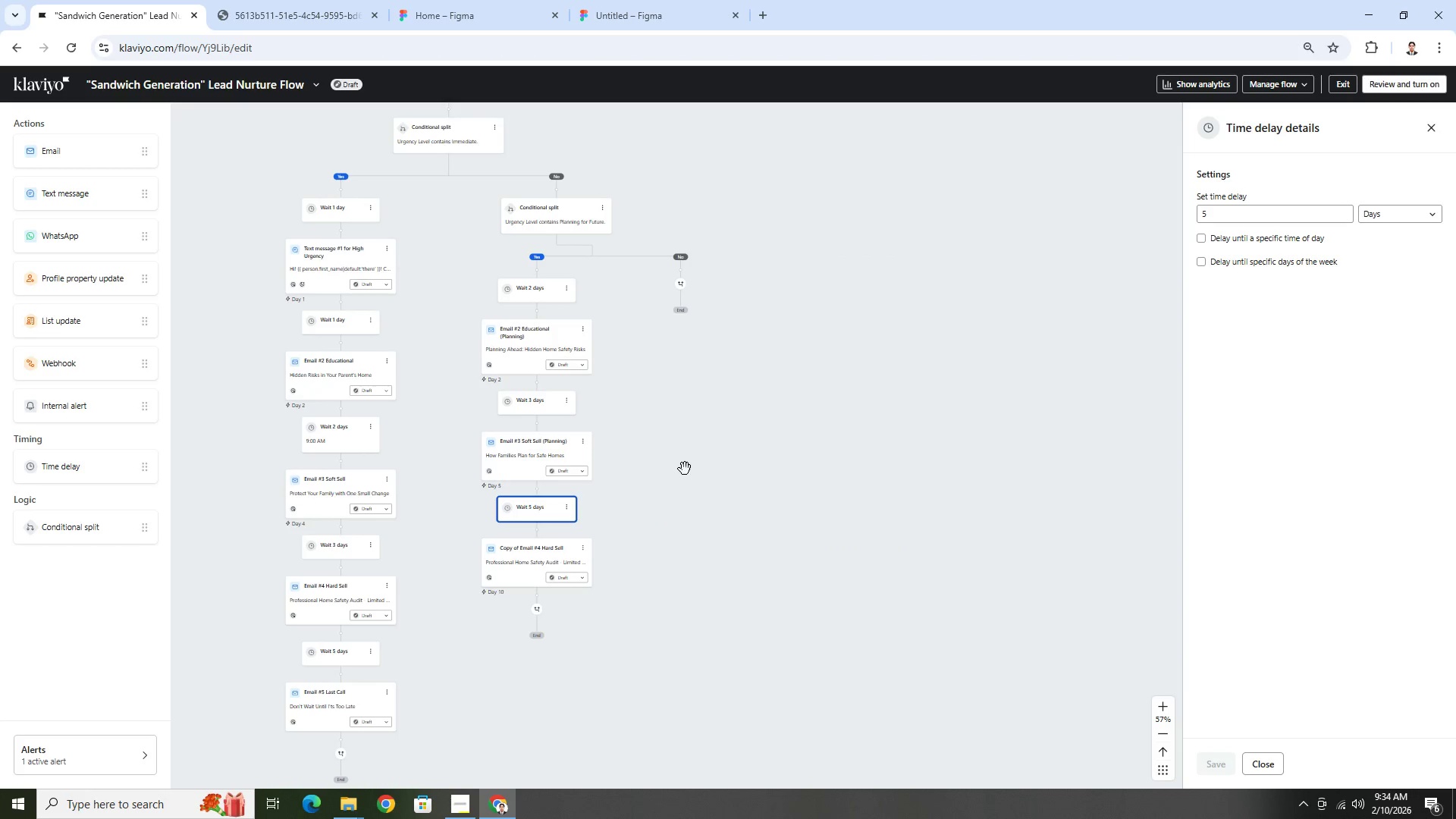 
key(Control+ControlLeft)
 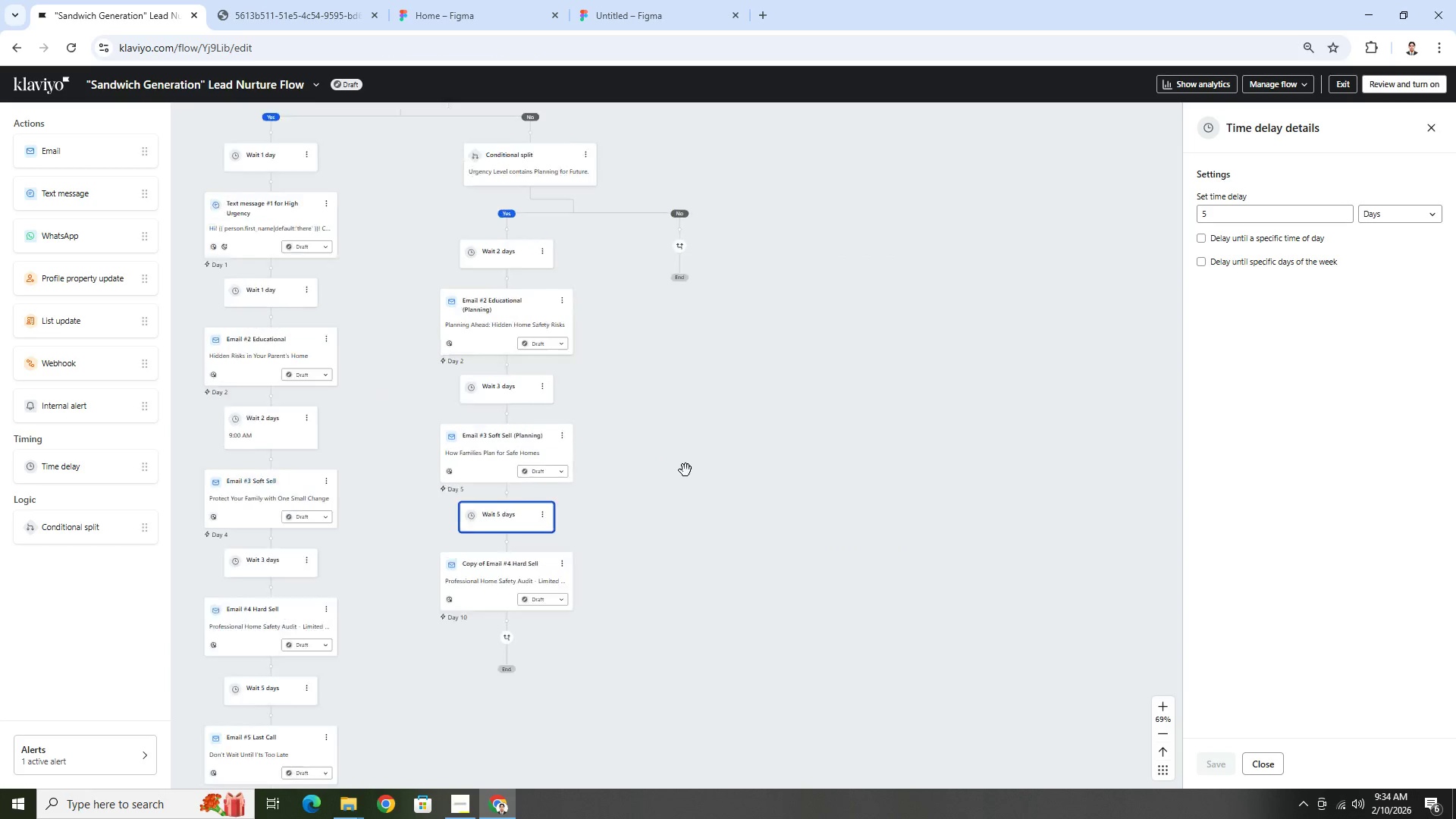 
scroll: coordinate [686, 470], scroll_direction: up, amount: 2.0
 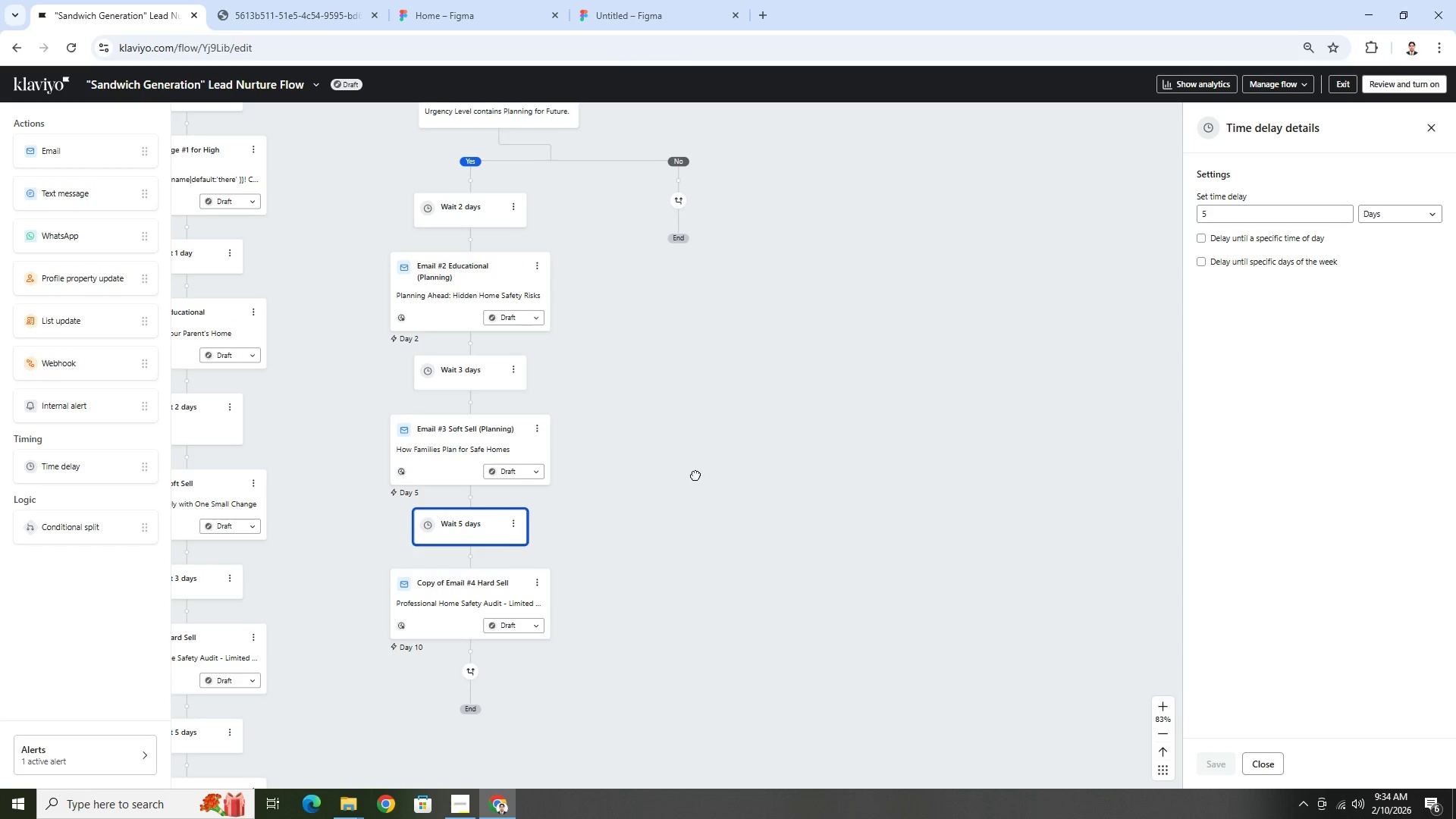 
left_click_drag(start_coordinate=[692, 474], to_coordinate=[889, 544])
 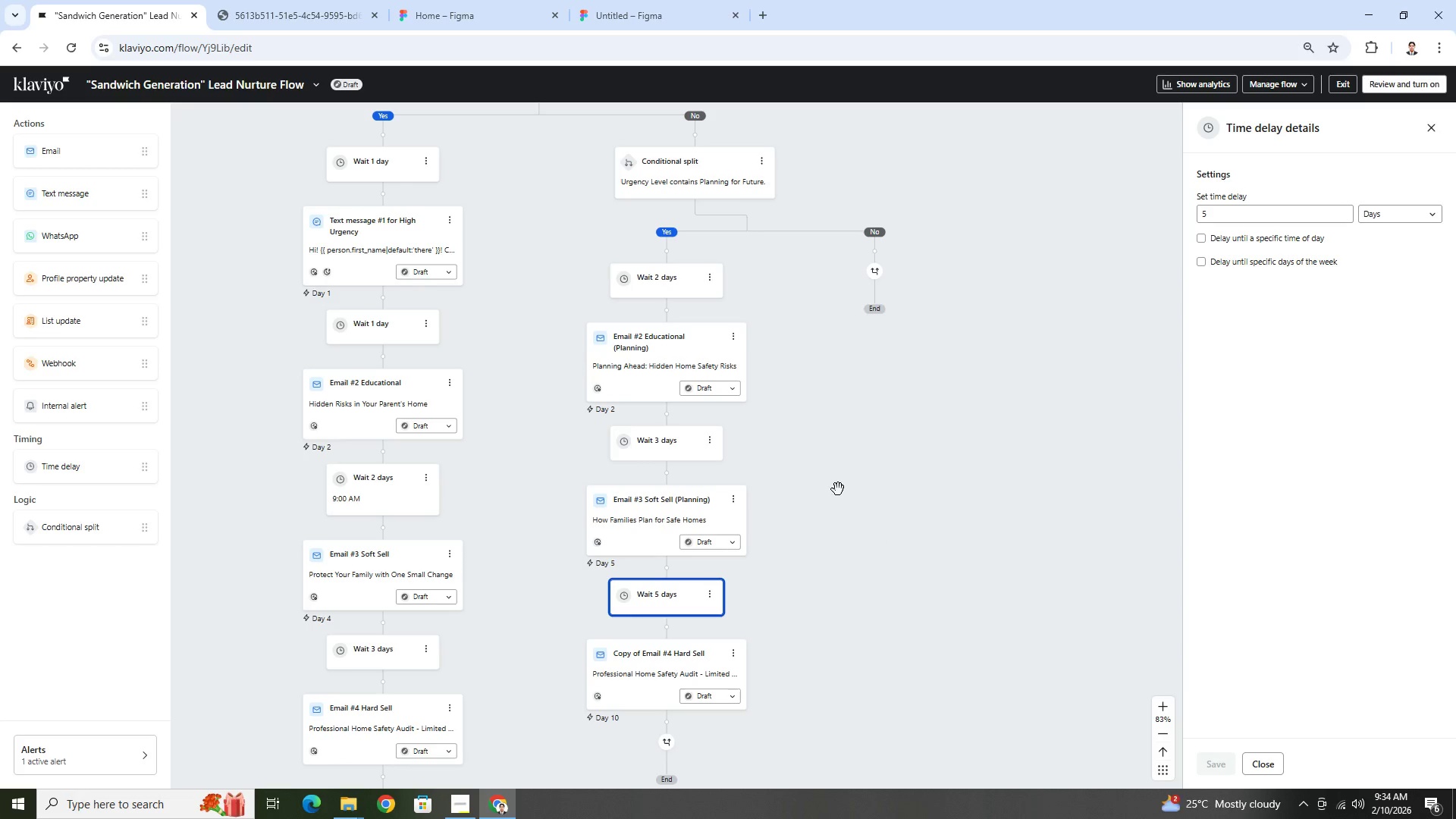 
scroll: coordinate [838, 489], scroll_direction: up, amount: 1.0
 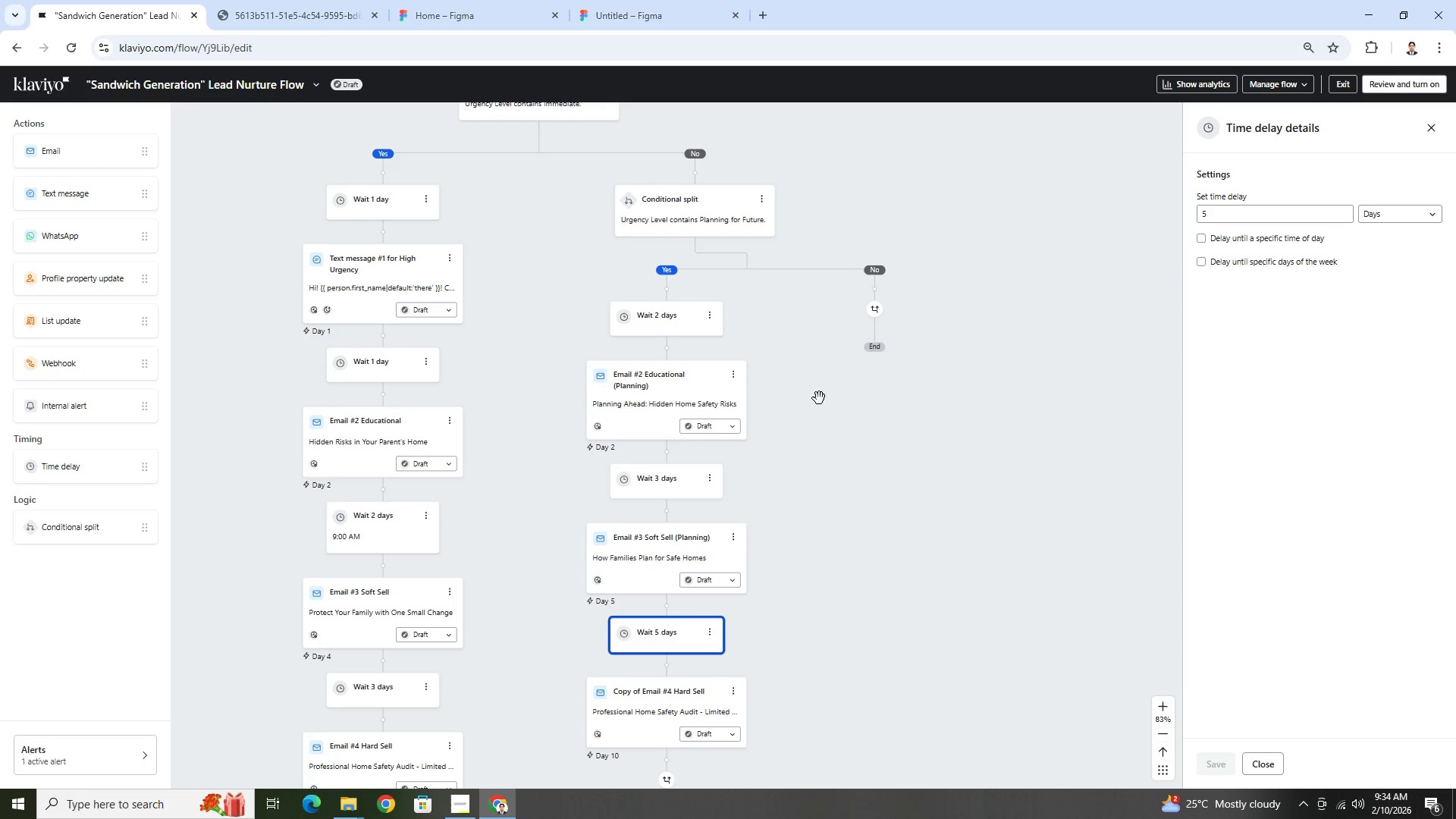 
left_click_drag(start_coordinate=[839, 372], to_coordinate=[917, 555])
 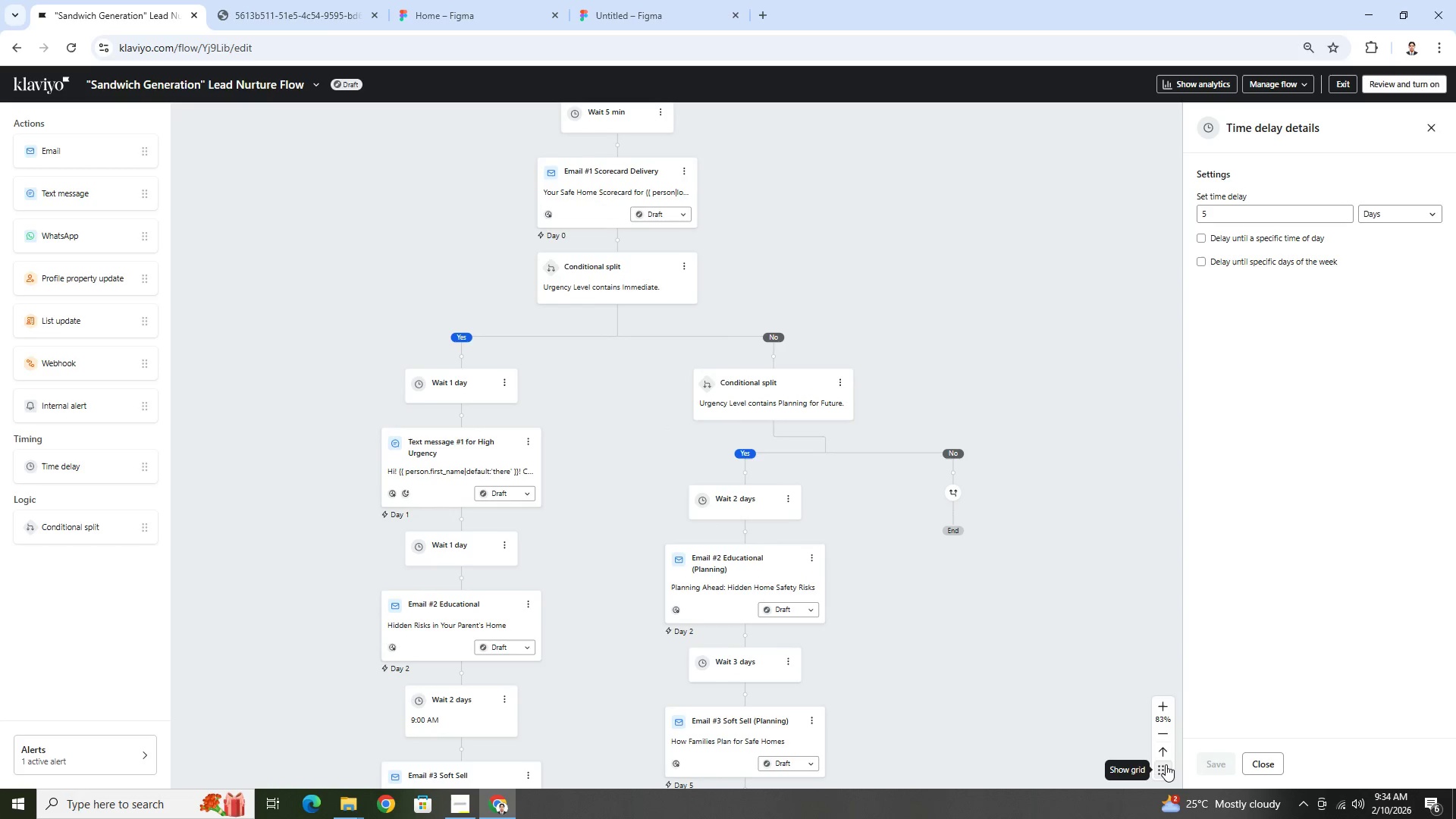 
left_click([1166, 764])
 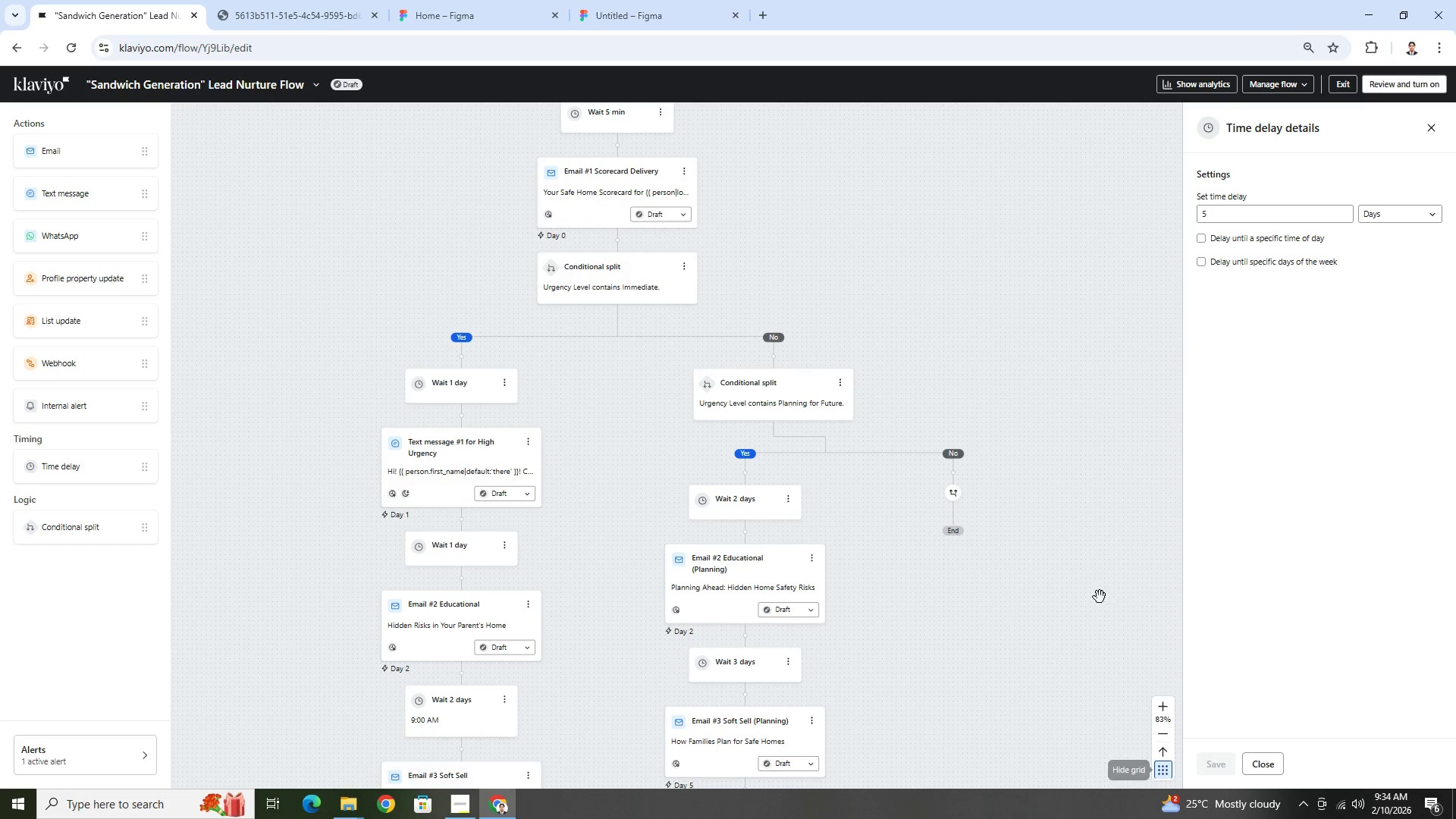 
left_click_drag(start_coordinate=[1071, 482], to_coordinate=[1072, 659])
 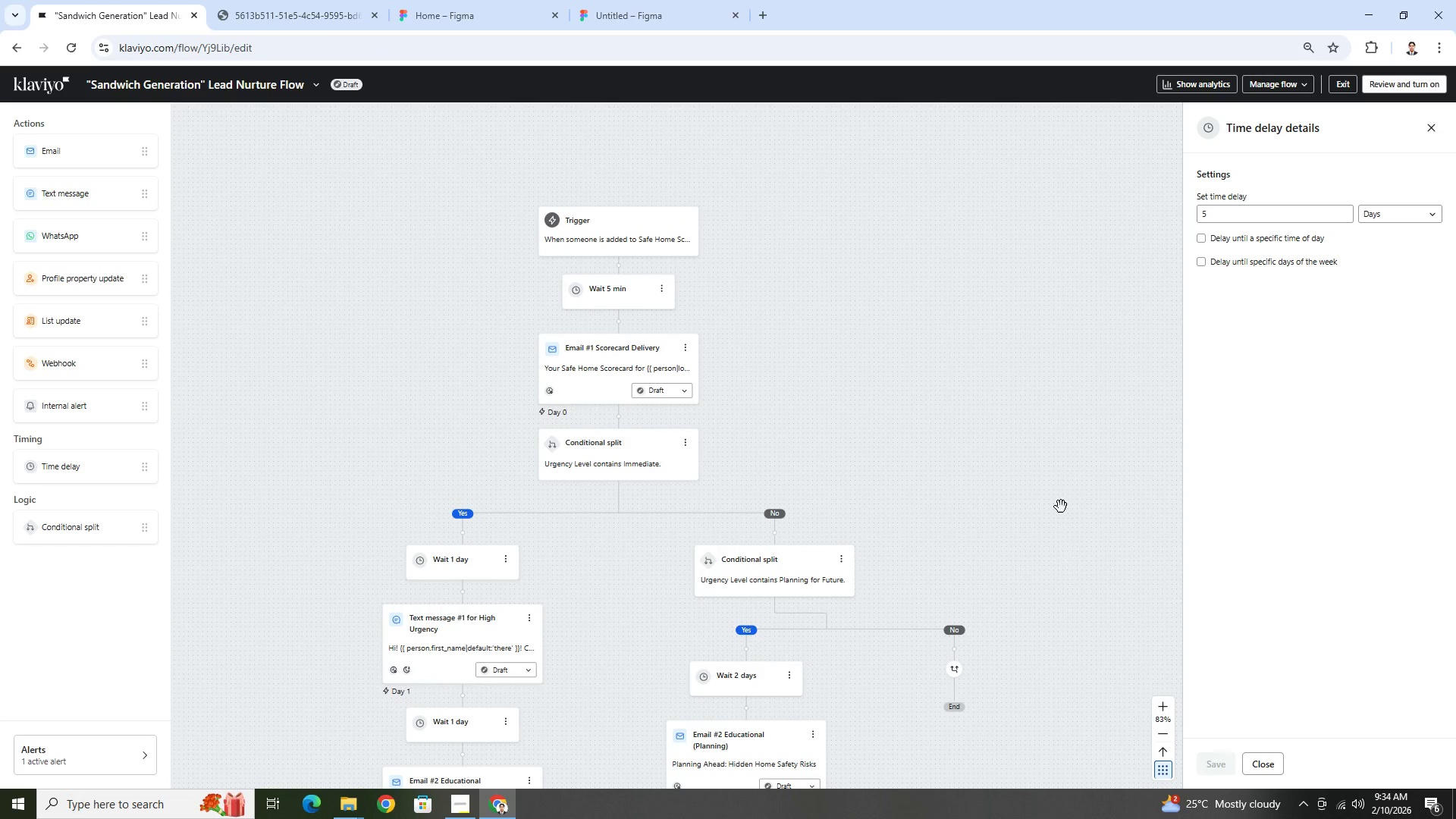 
left_click_drag(start_coordinate=[1061, 507], to_coordinate=[1076, 460])
 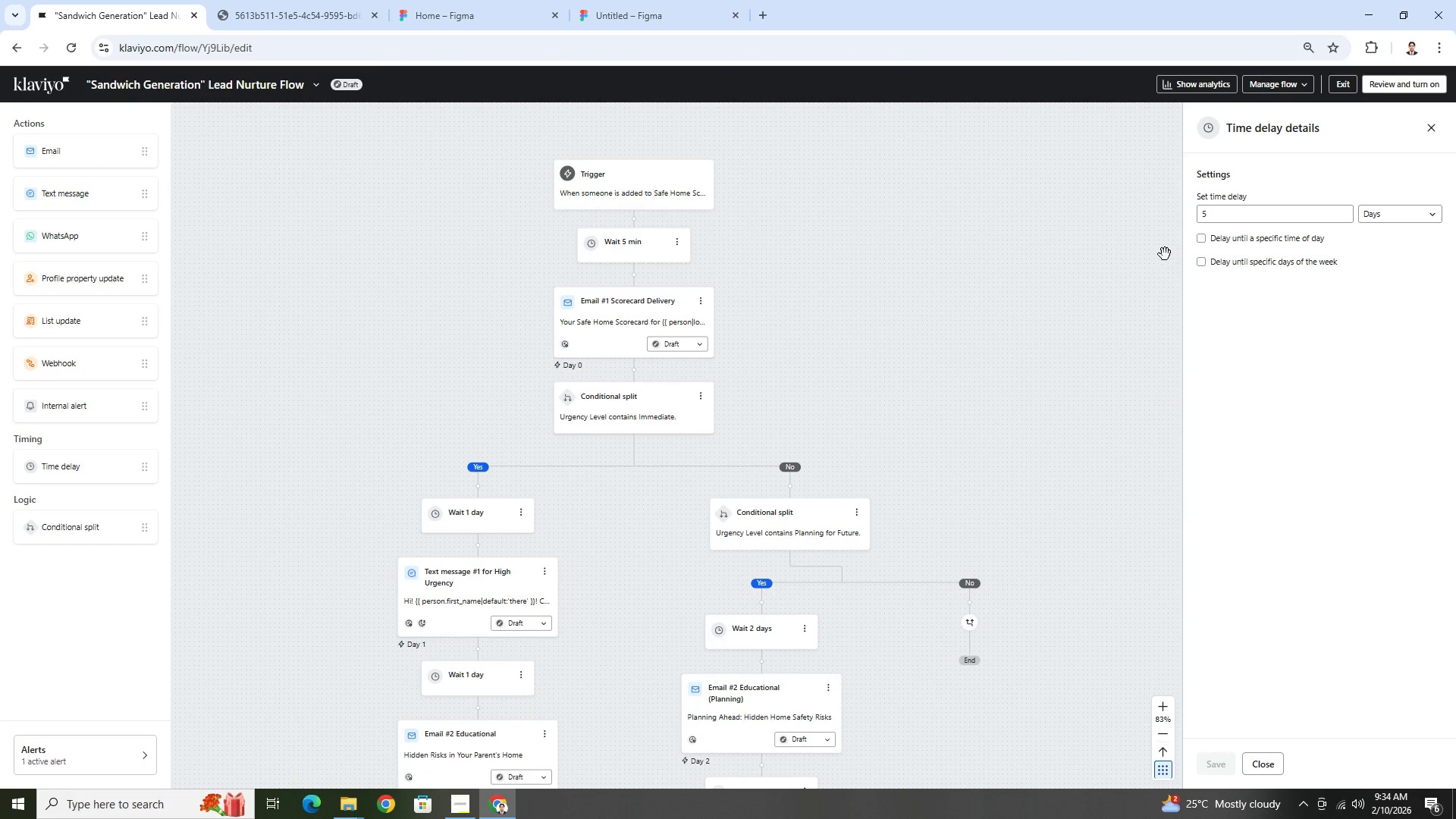 
left_click_drag(start_coordinate=[1165, 254], to_coordinate=[1164, 241])
 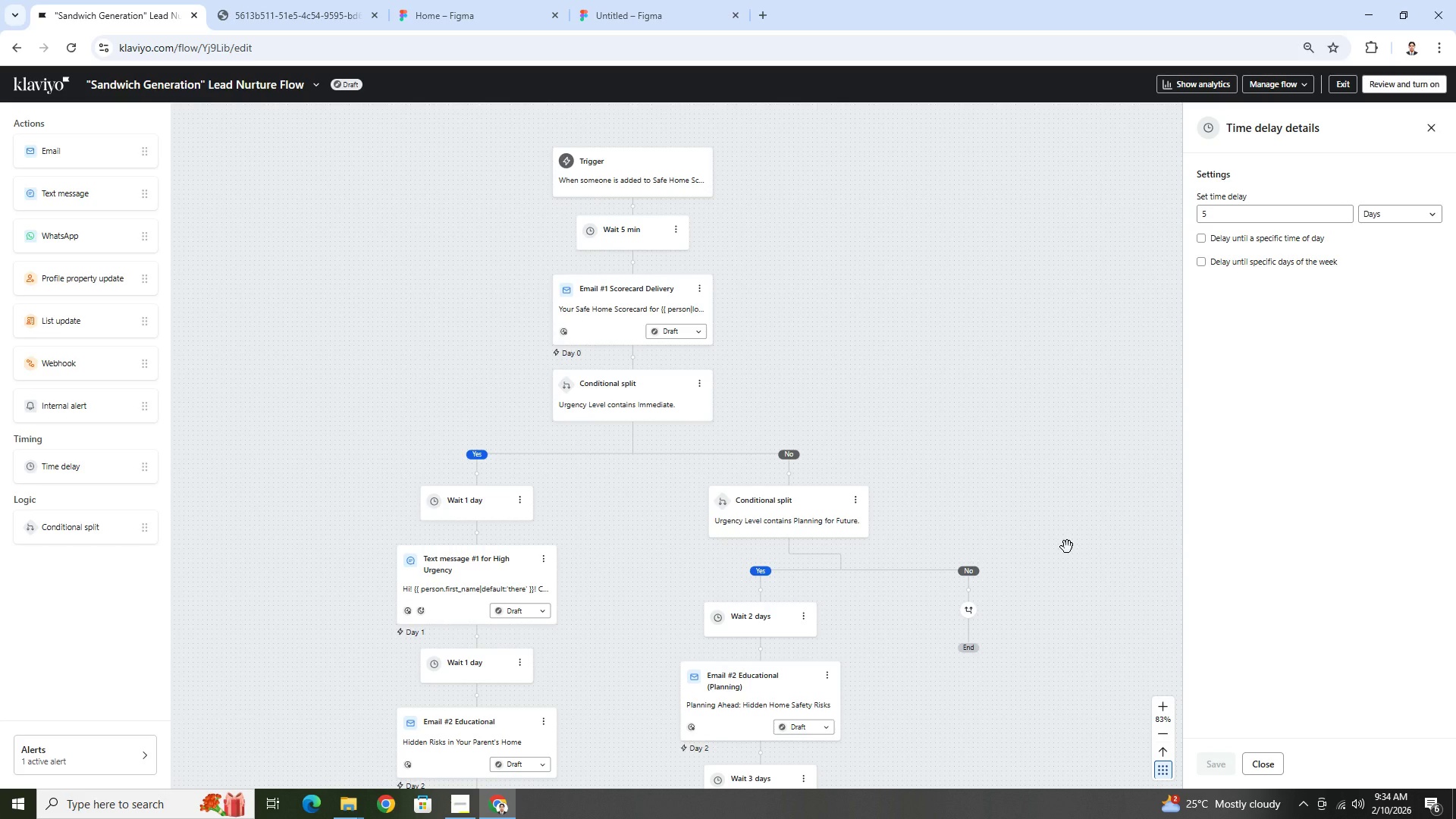 
key(ArrowDown)
 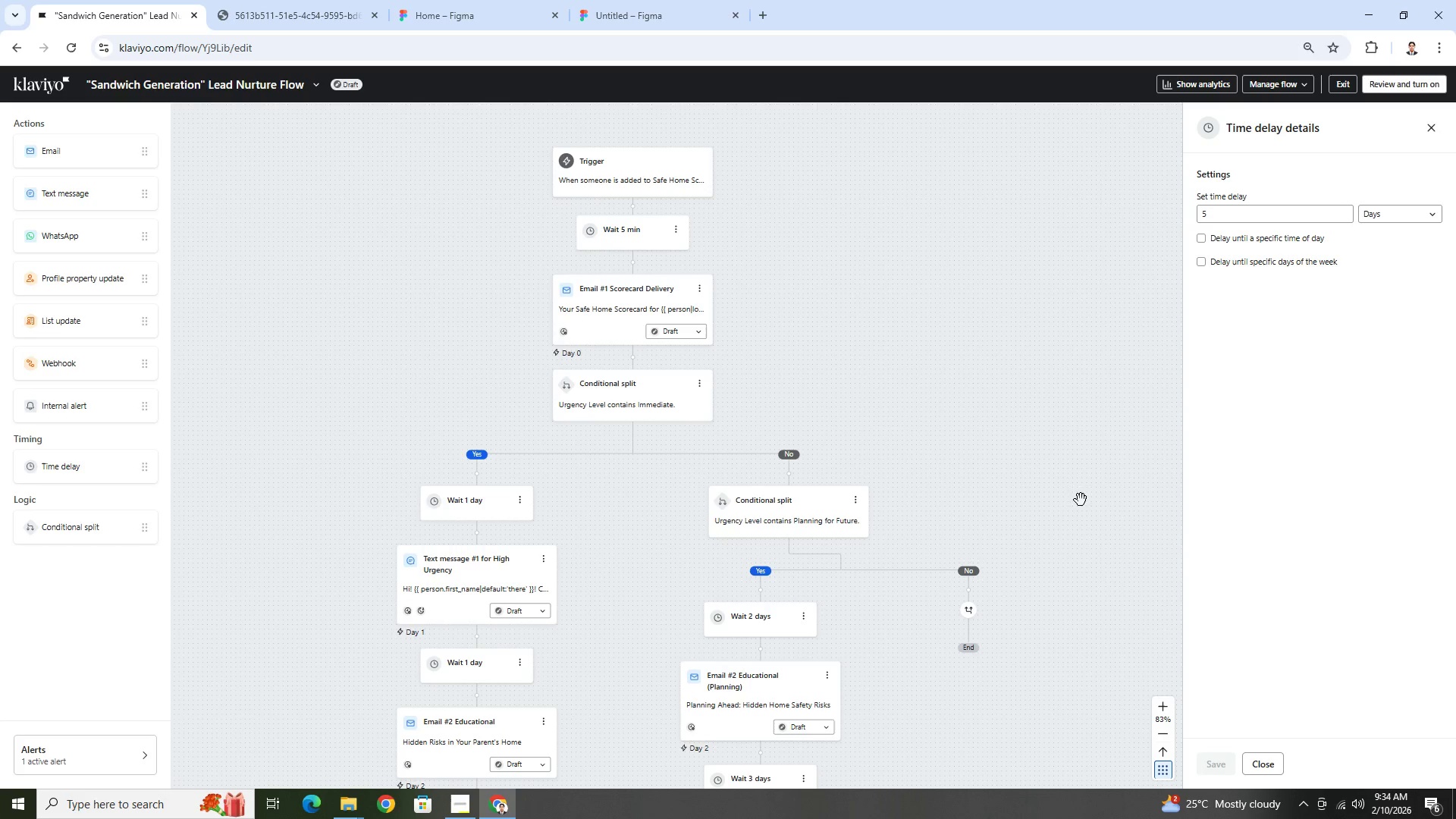 
left_click([1082, 497])
 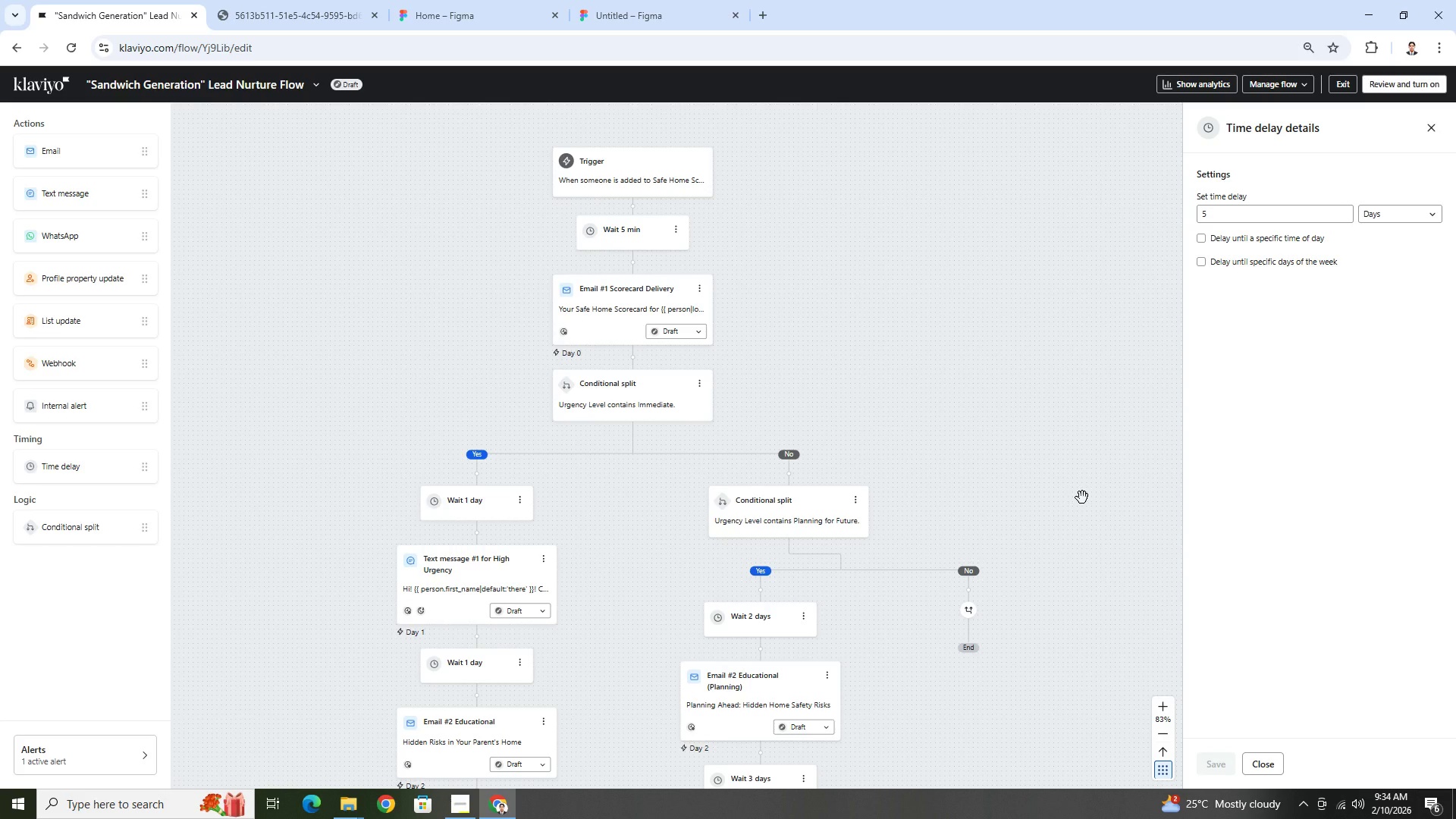 
key(ArrowDown)
 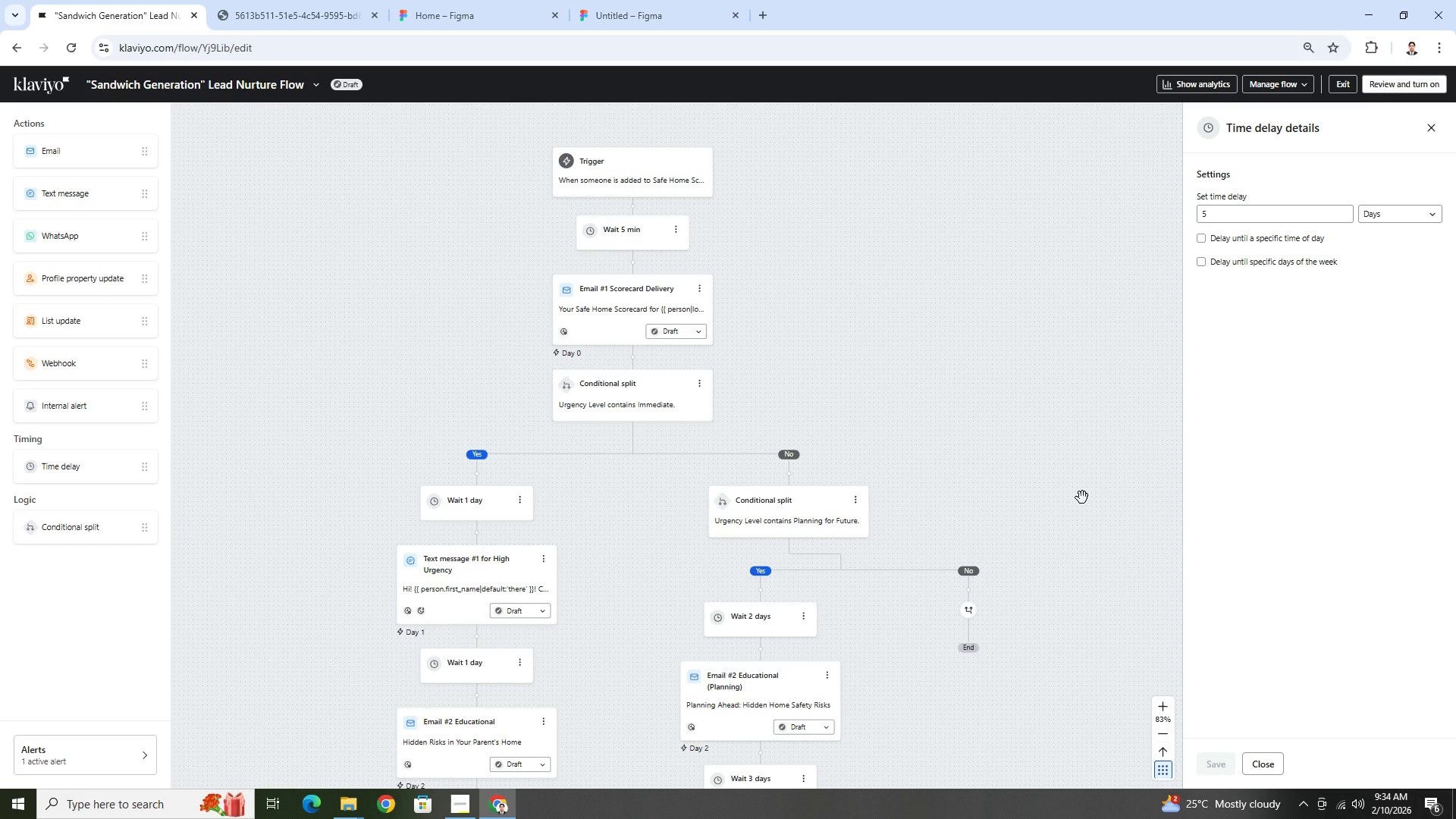 
key(ArrowDown)
 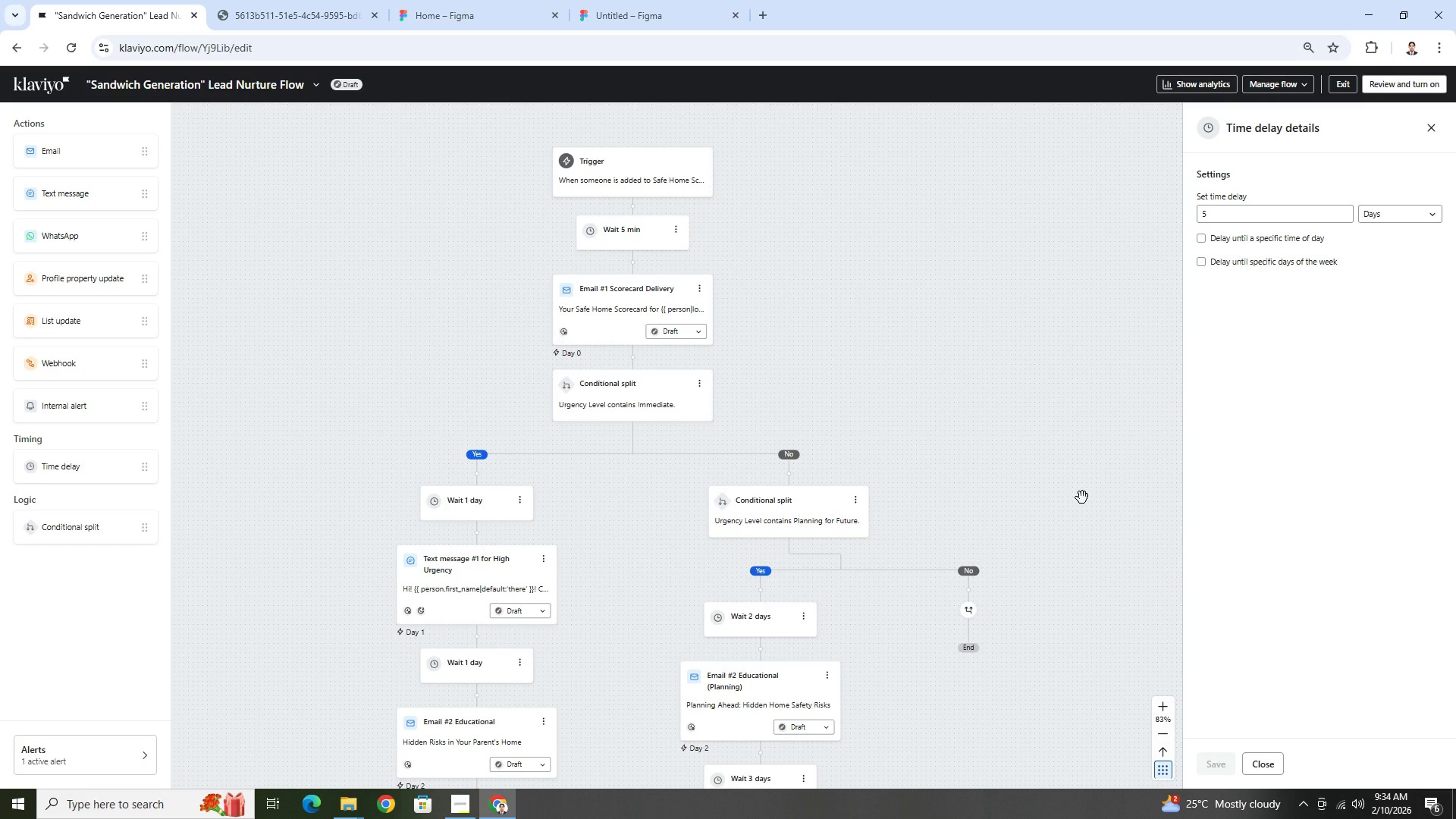 
key(ArrowDown)
 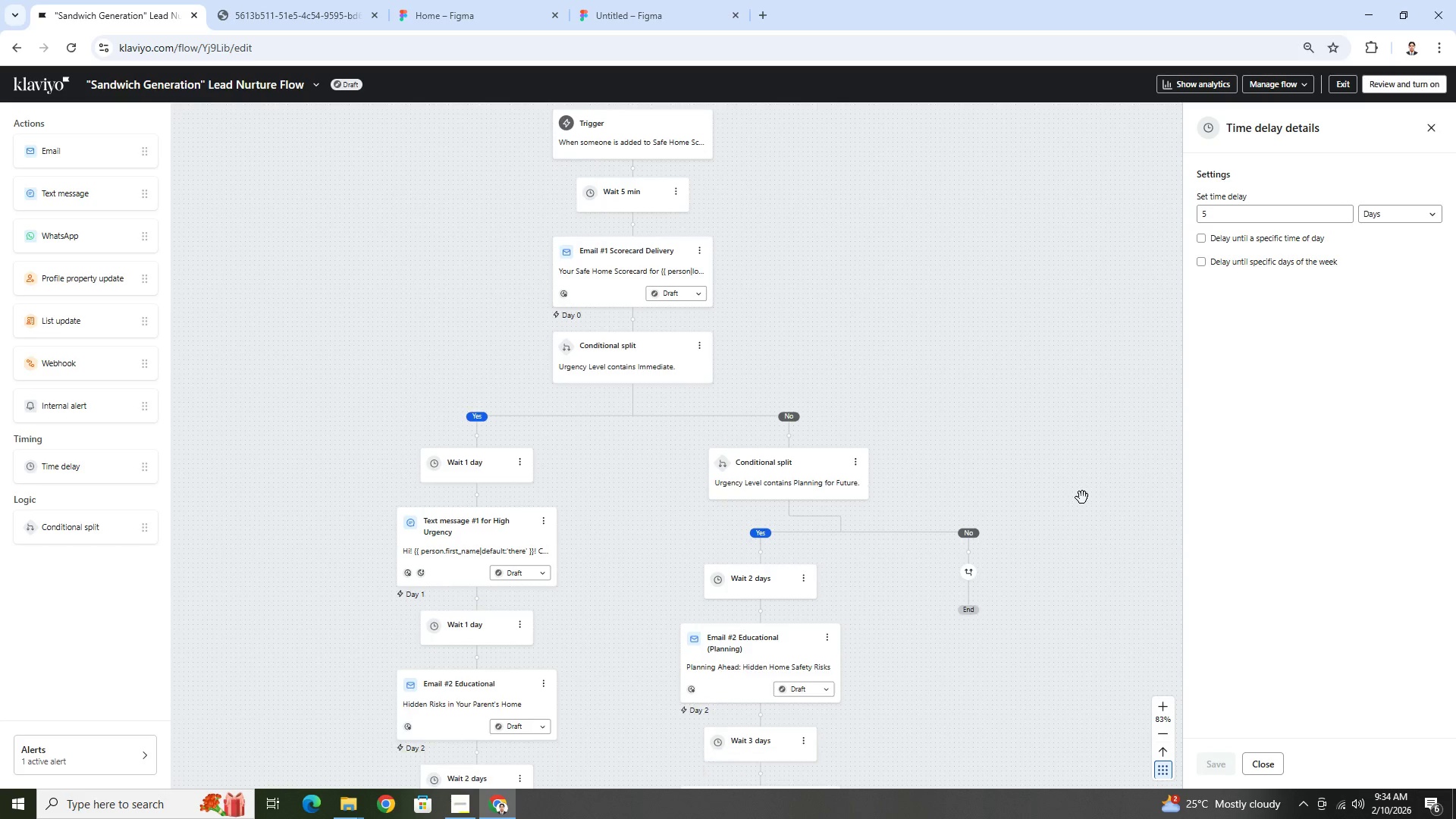 
scroll: coordinate [1082, 497], scroll_direction: down, amount: 2.0
 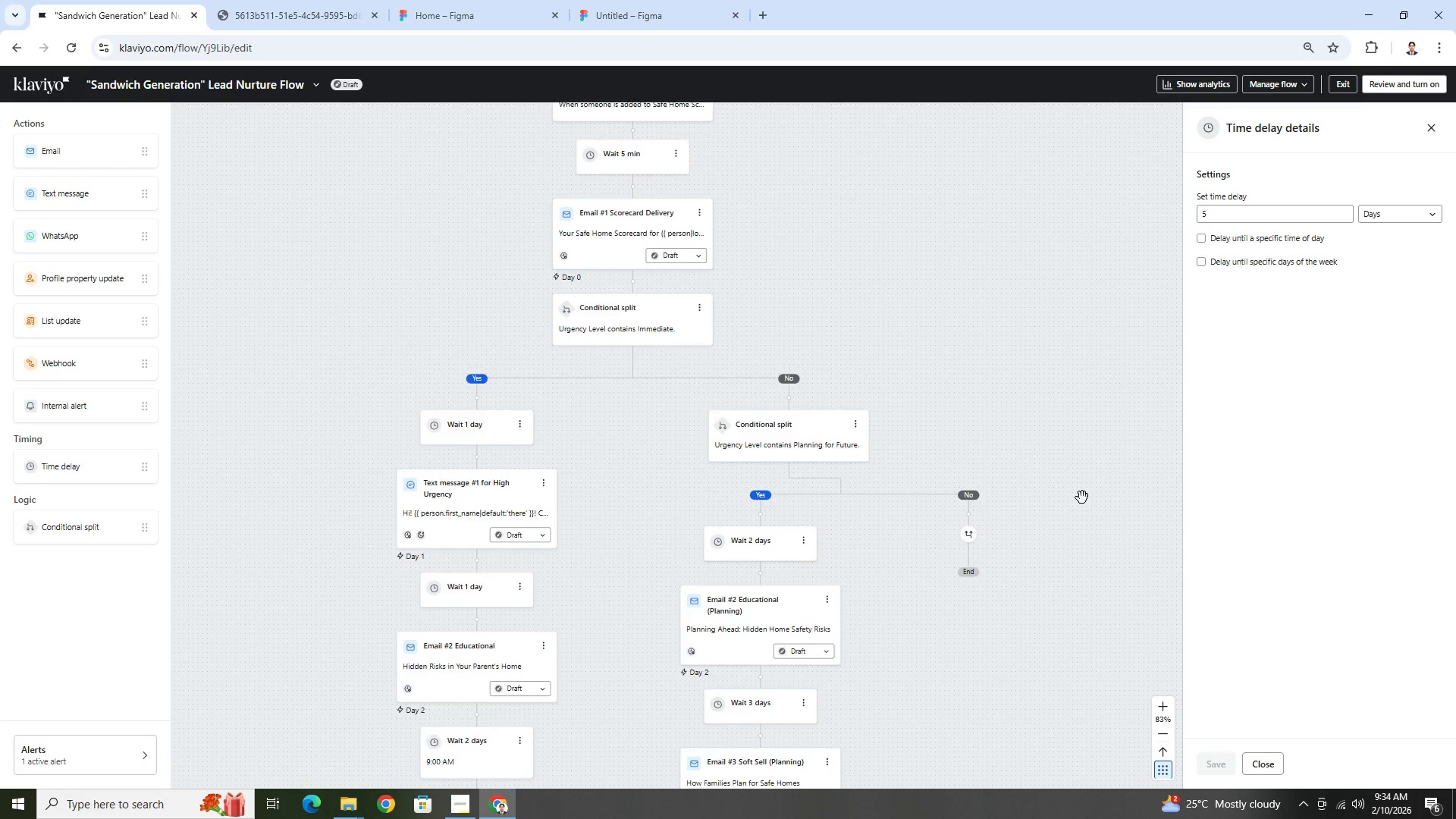 
scroll: coordinate [1082, 497], scroll_direction: up, amount: 3.0
 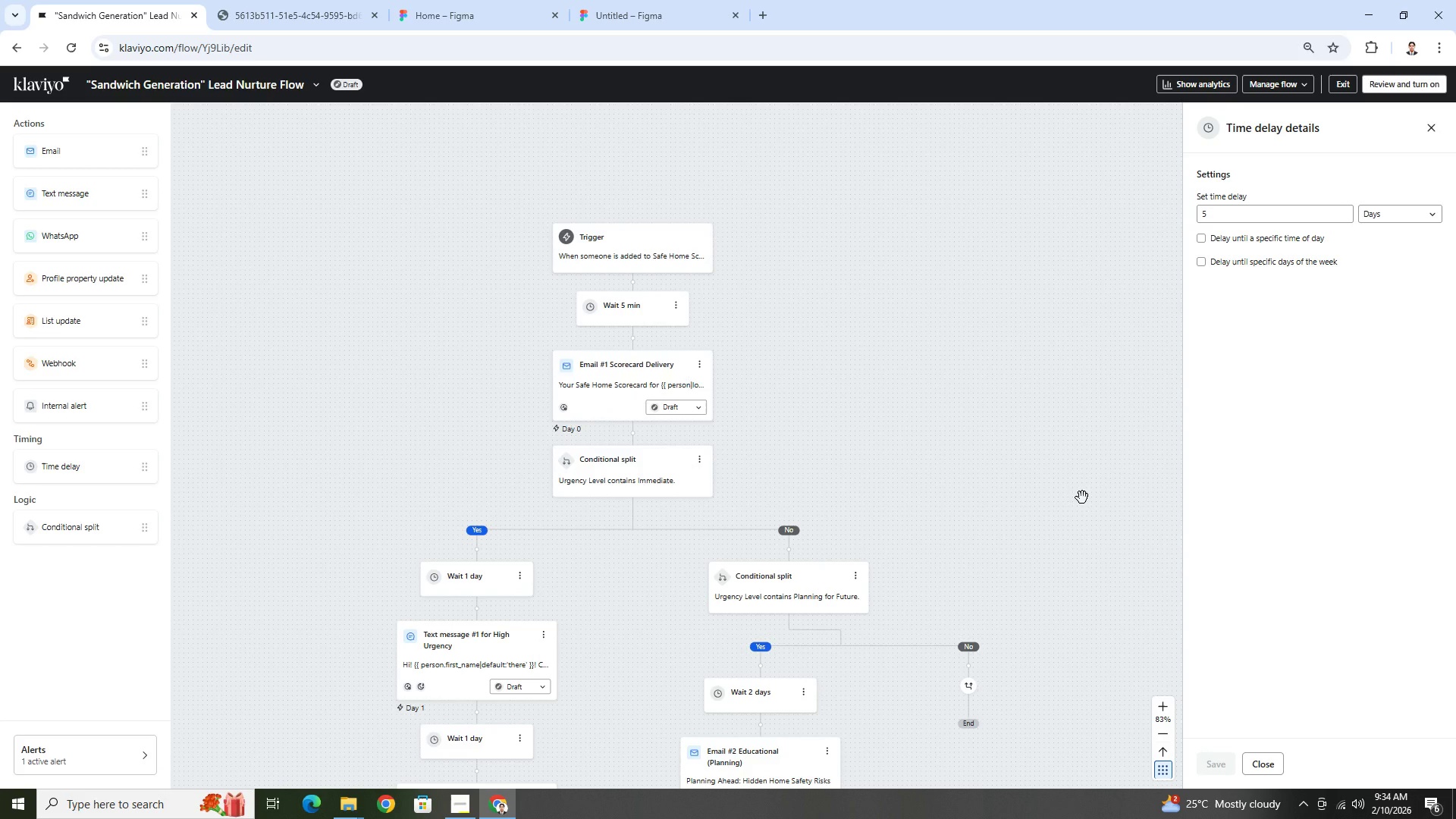 
scroll: coordinate [1082, 497], scroll_direction: down, amount: 3.0
 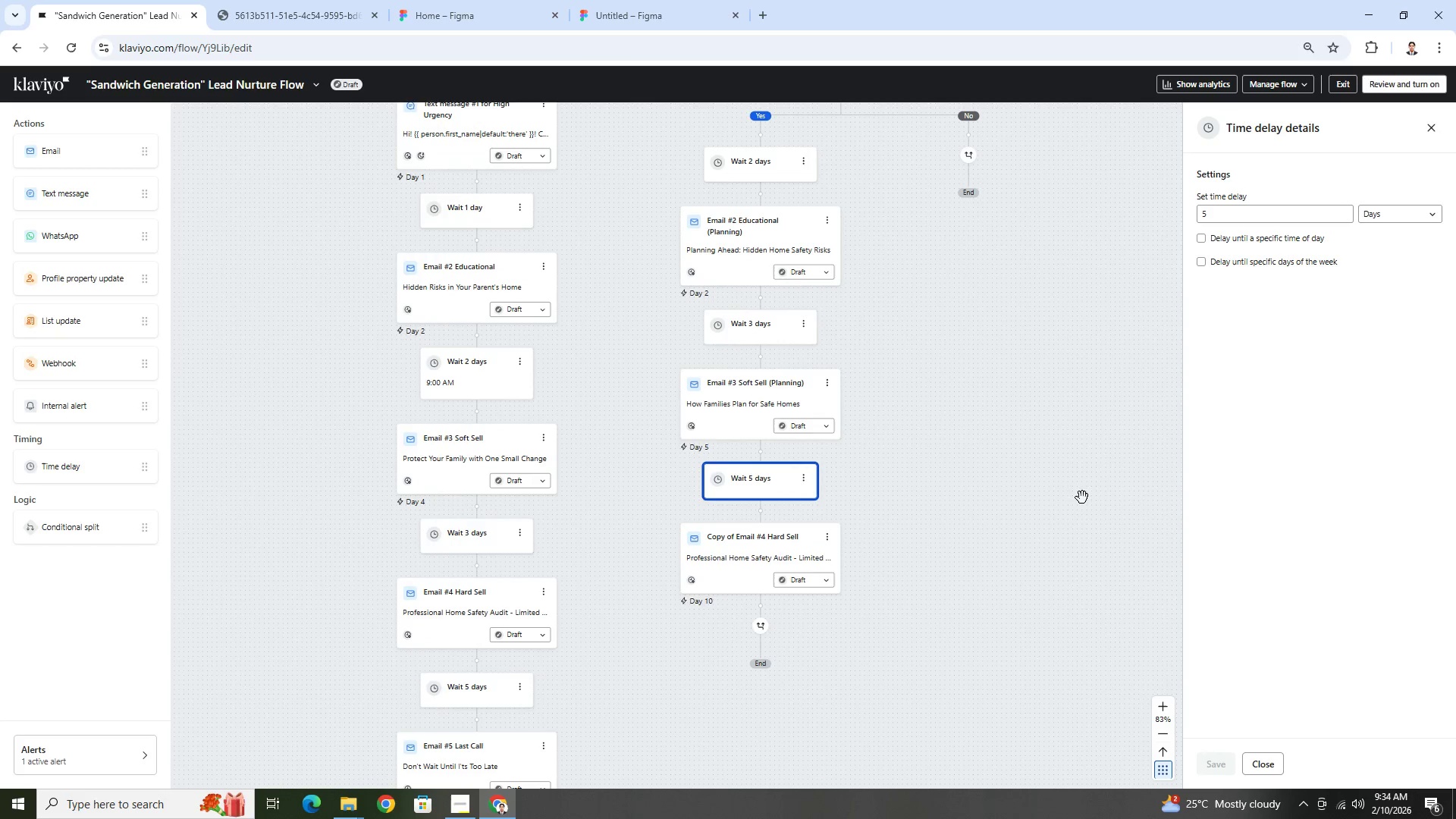 
scroll: coordinate [1082, 497], scroll_direction: up, amount: 2.0
 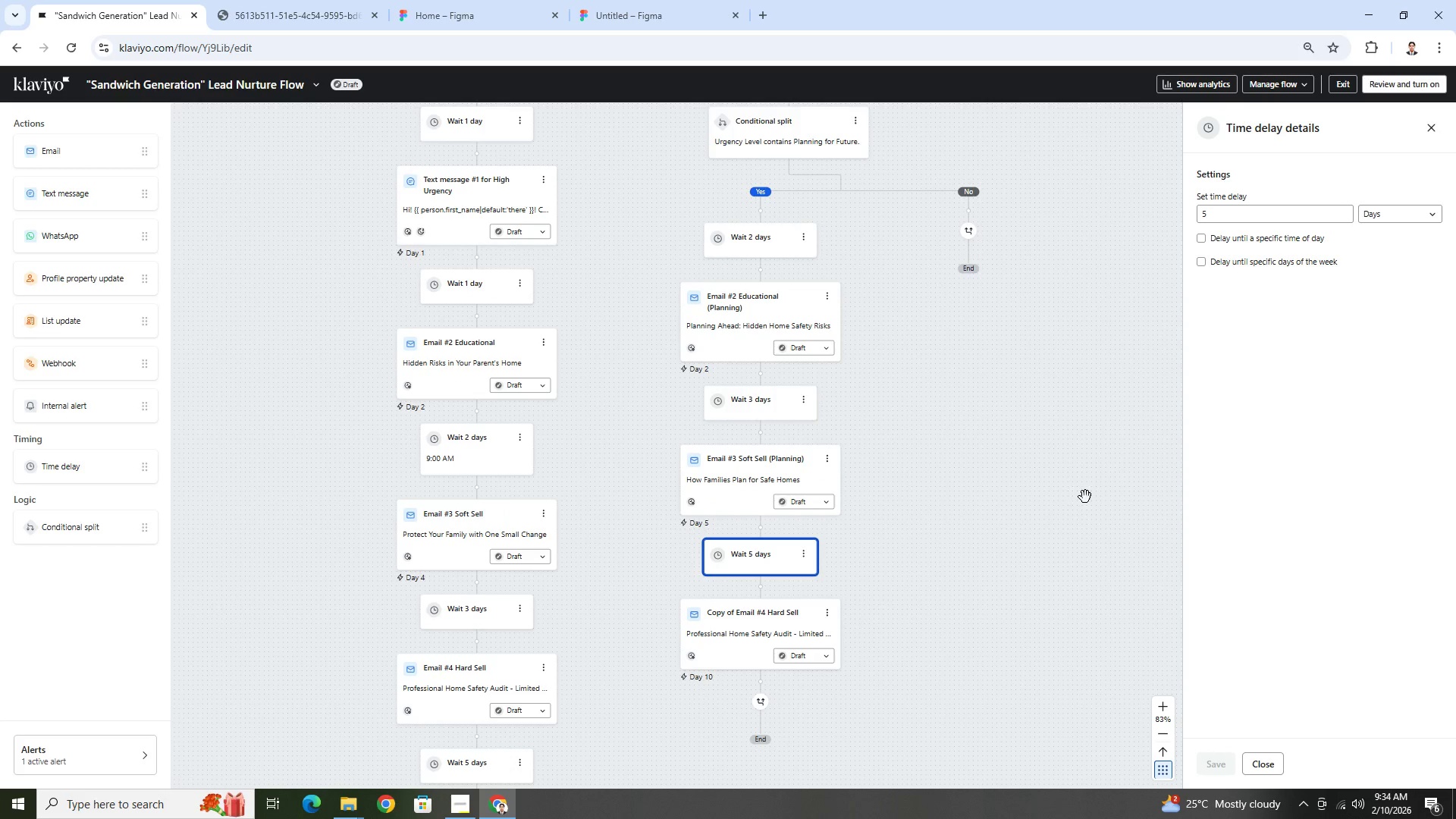 
left_click([1085, 497])
 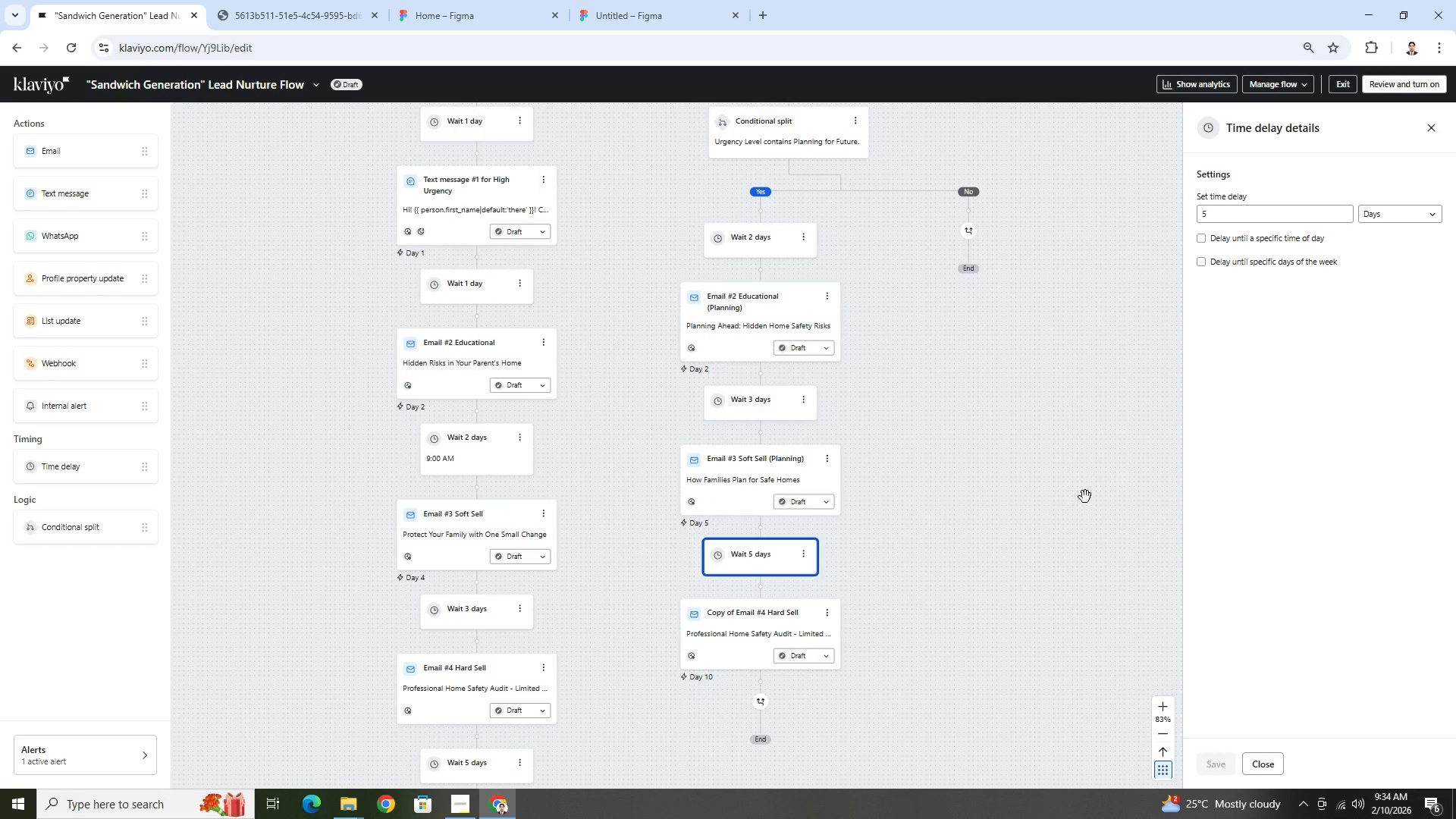 
scroll: coordinate [1085, 497], scroll_direction: up, amount: 11.0
 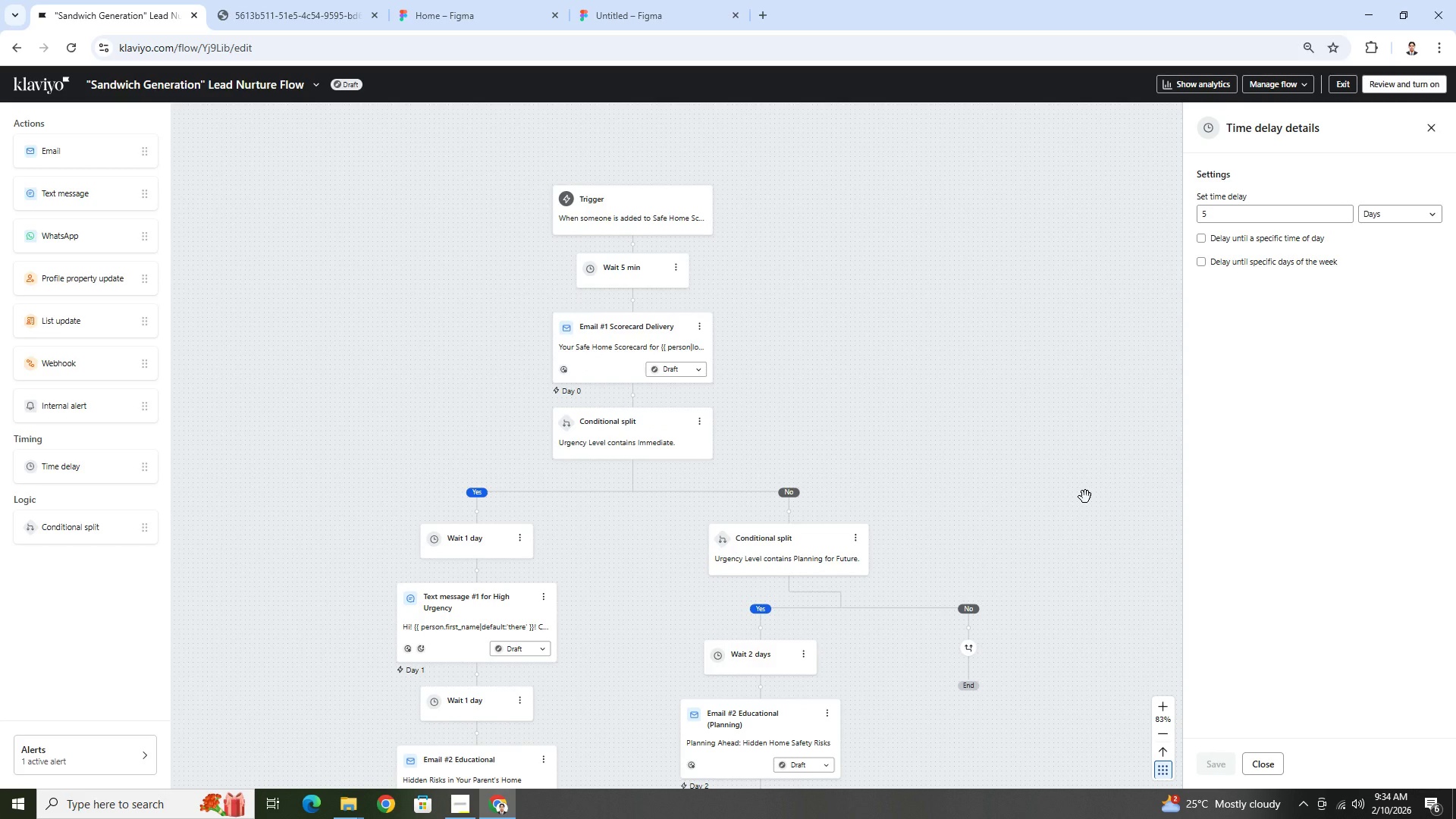 
scroll: coordinate [1085, 497], scroll_direction: down, amount: 5.0
 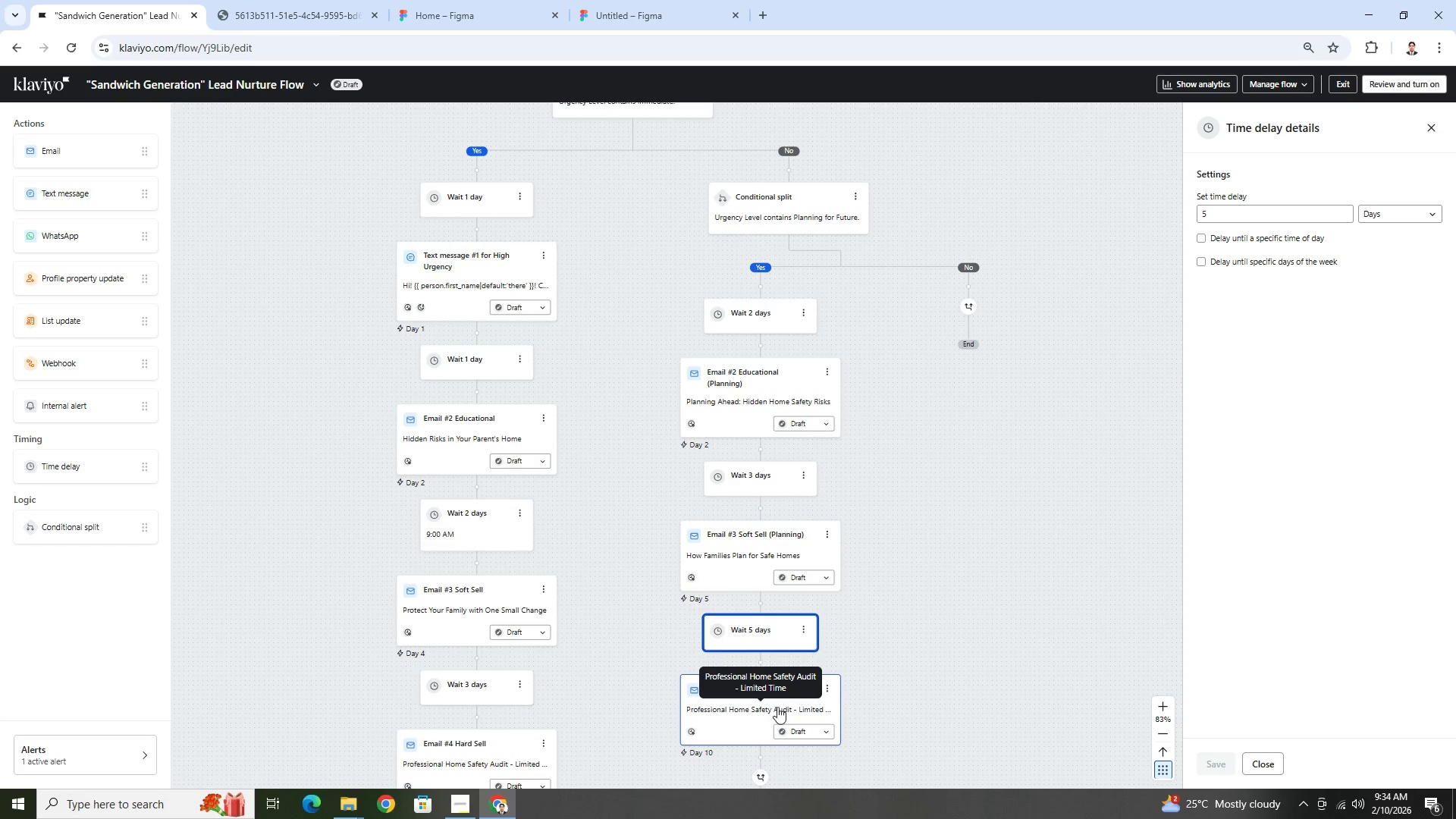 
left_click([751, 708])
 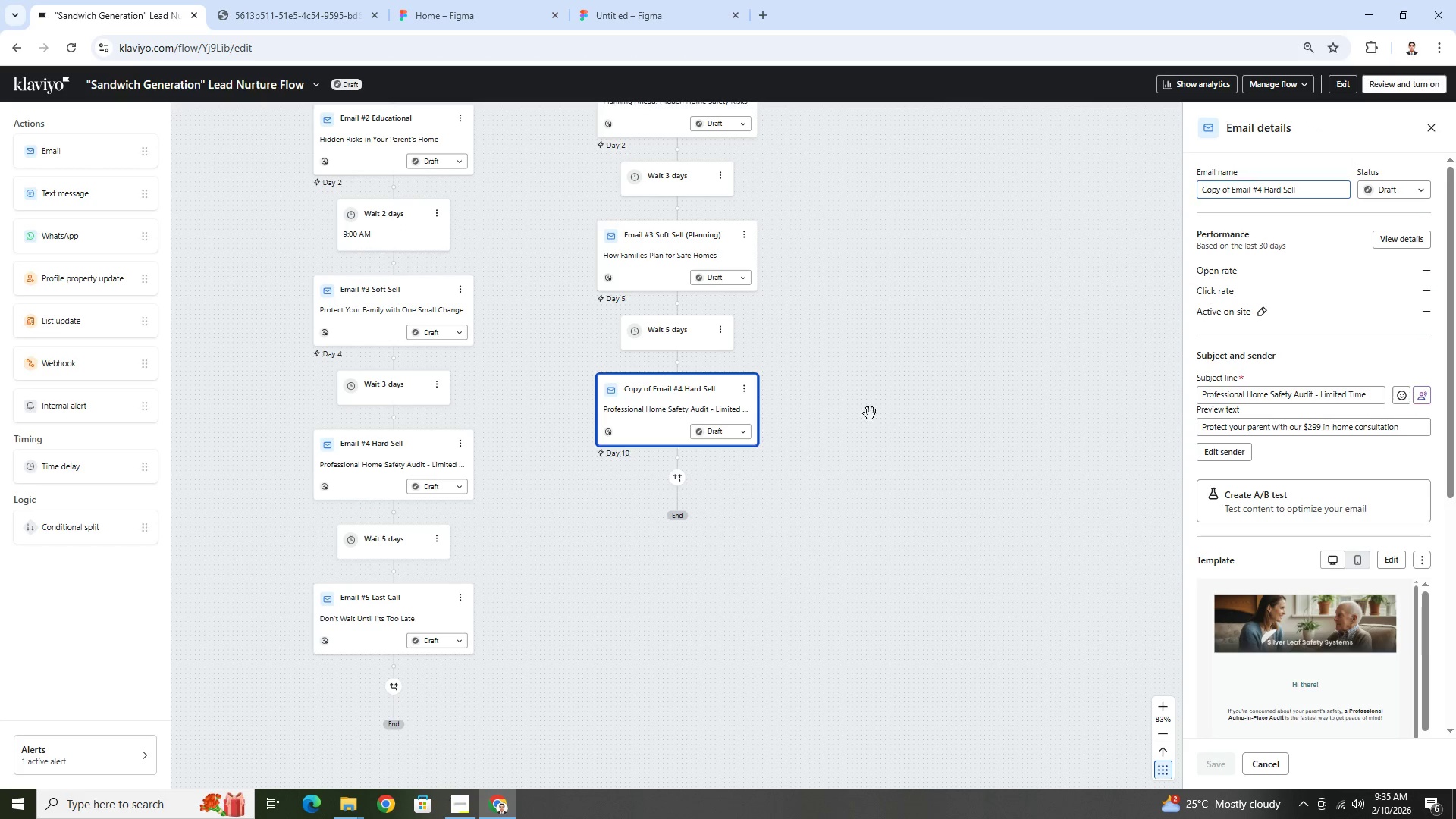 
left_click([745, 394])
 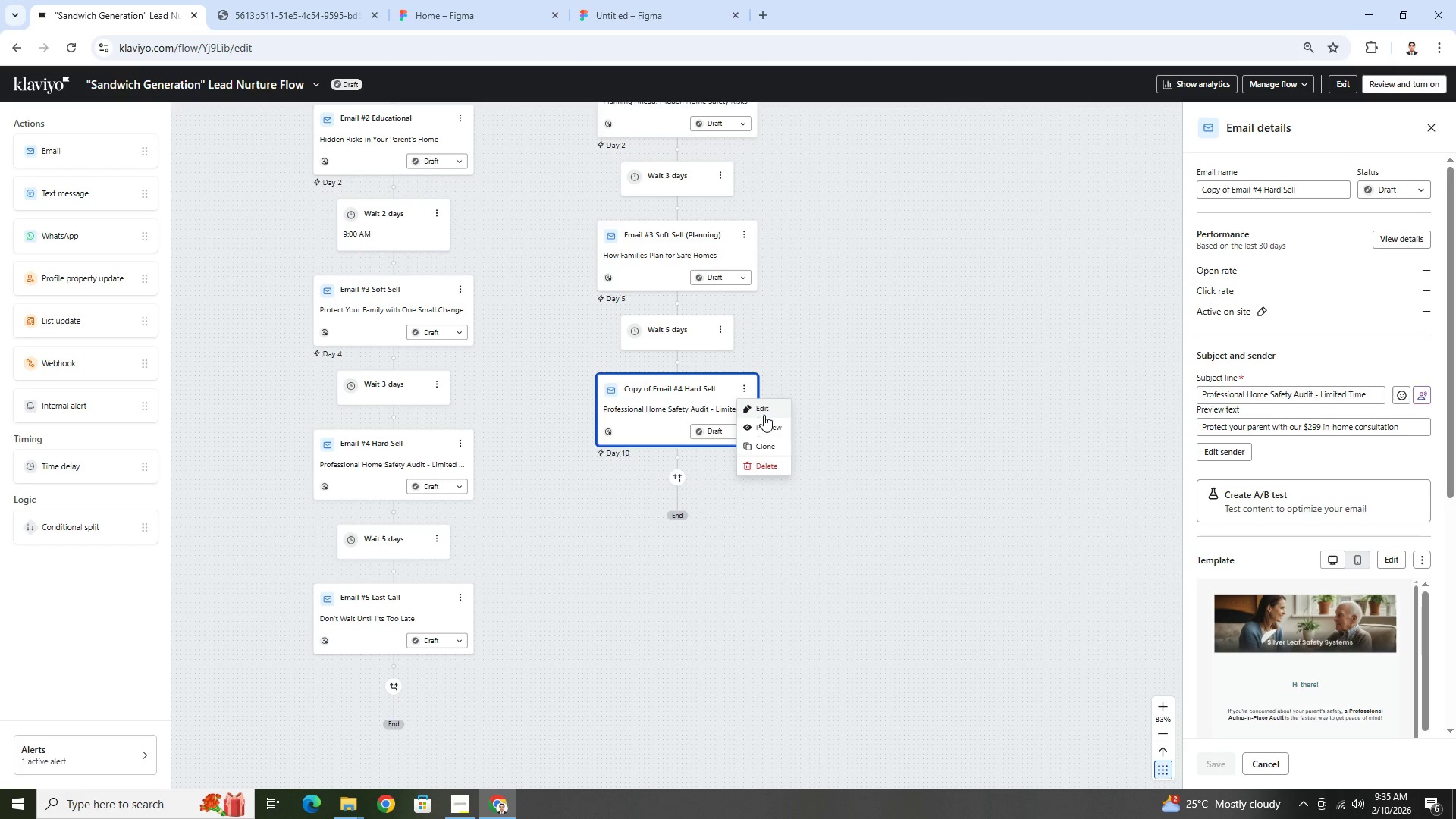 
left_click([764, 415])
 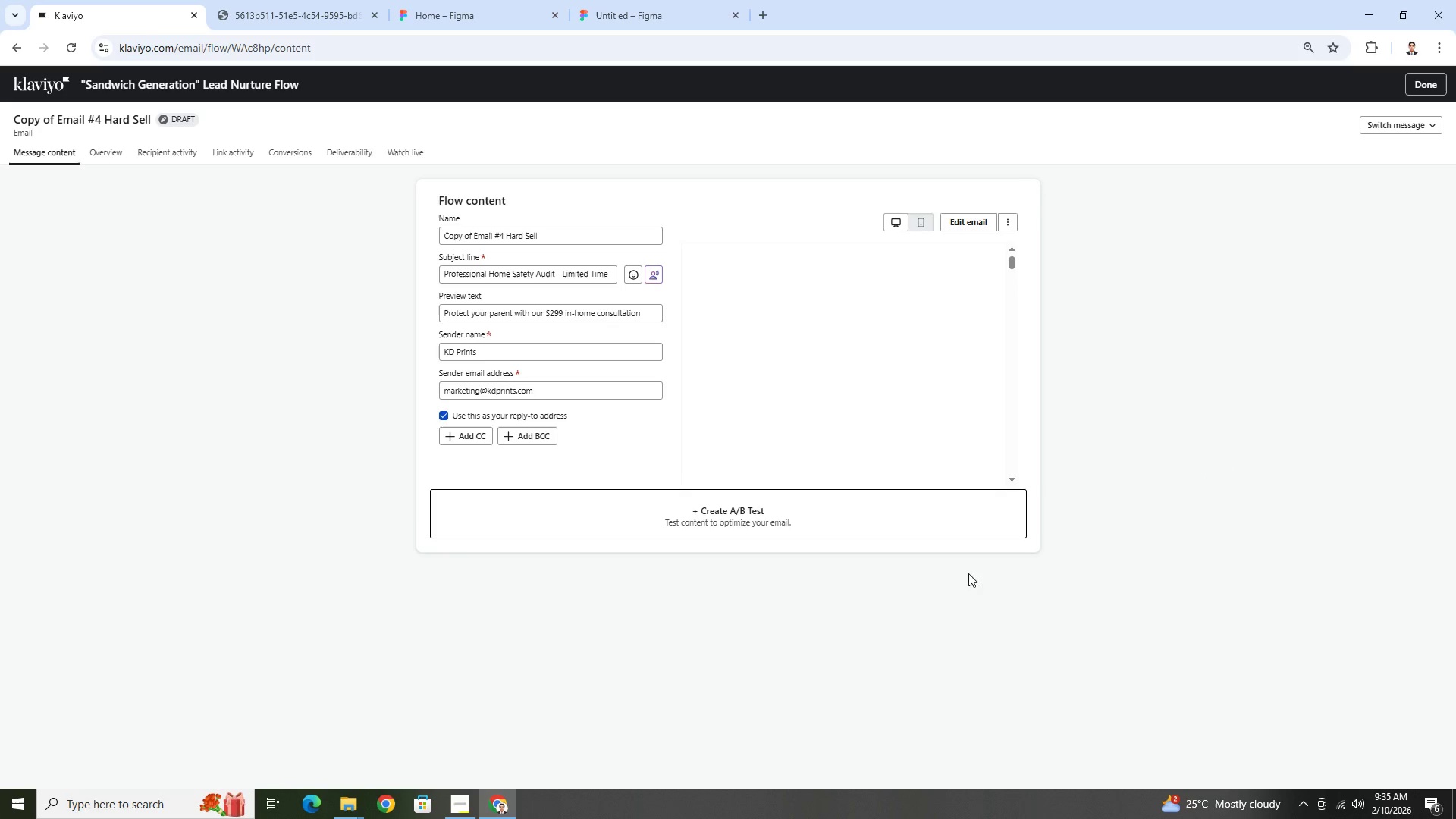 
left_click([463, 810])